 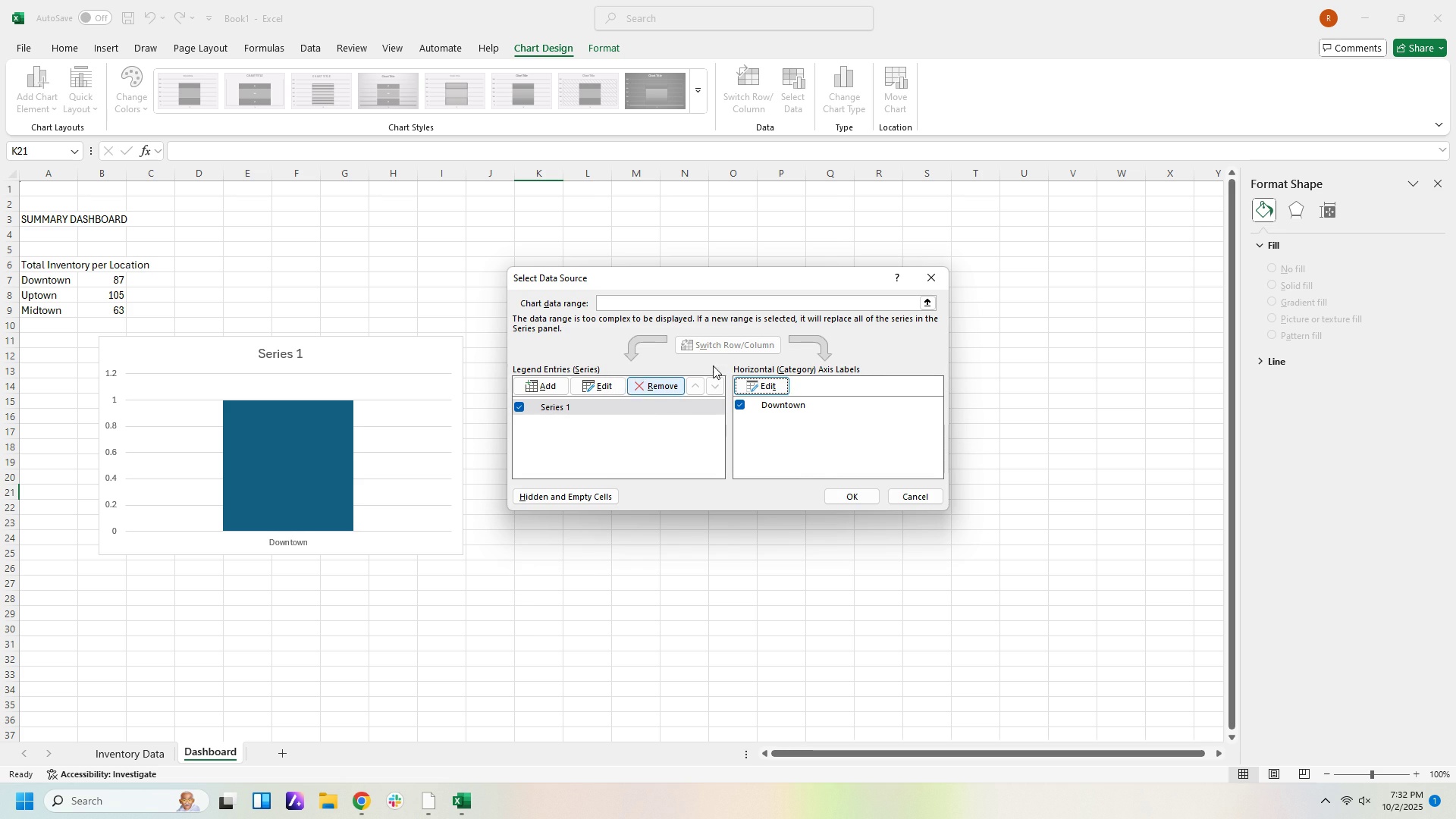 
left_click([779, 425])
 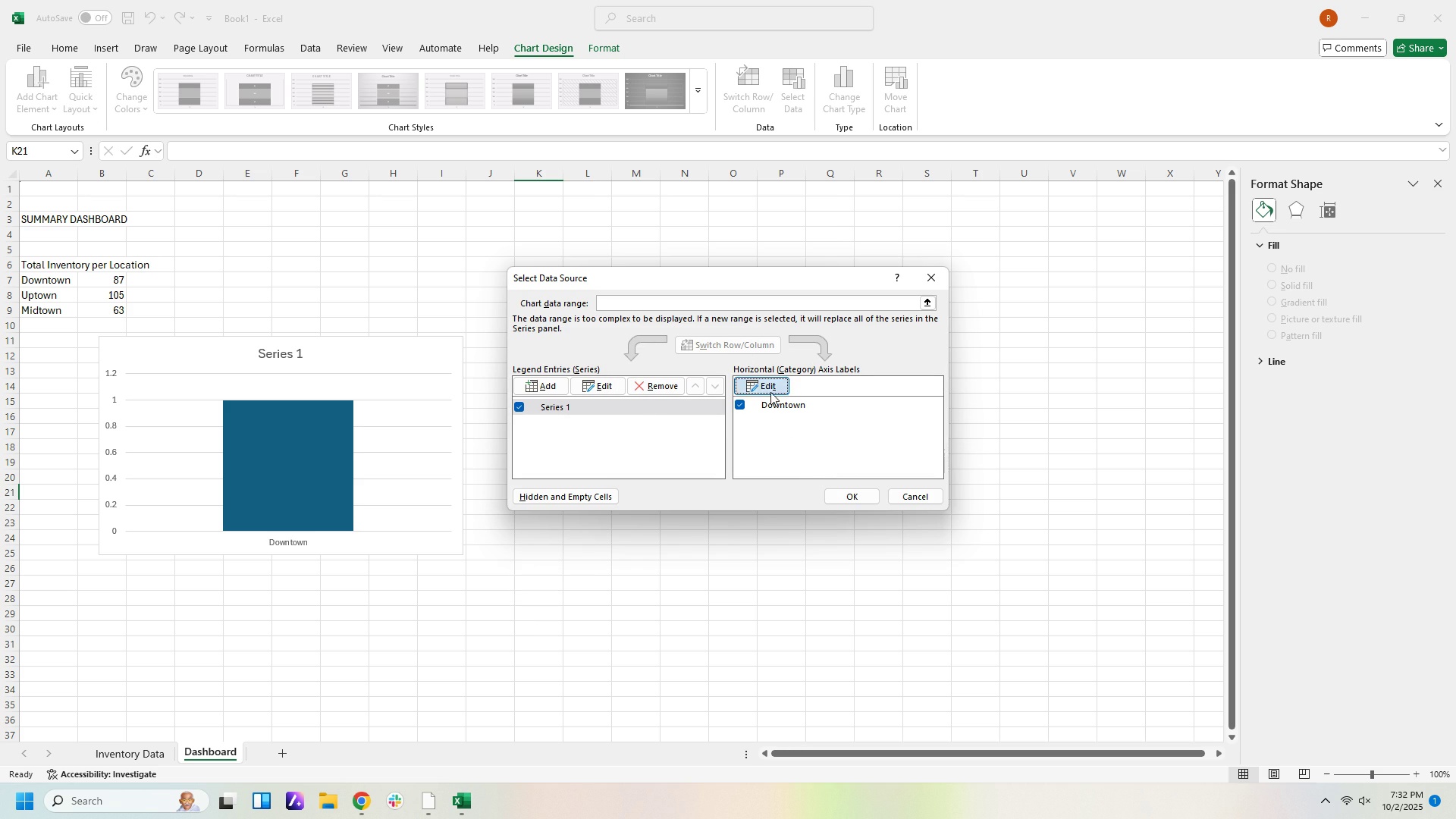 
left_click([770, 392])
 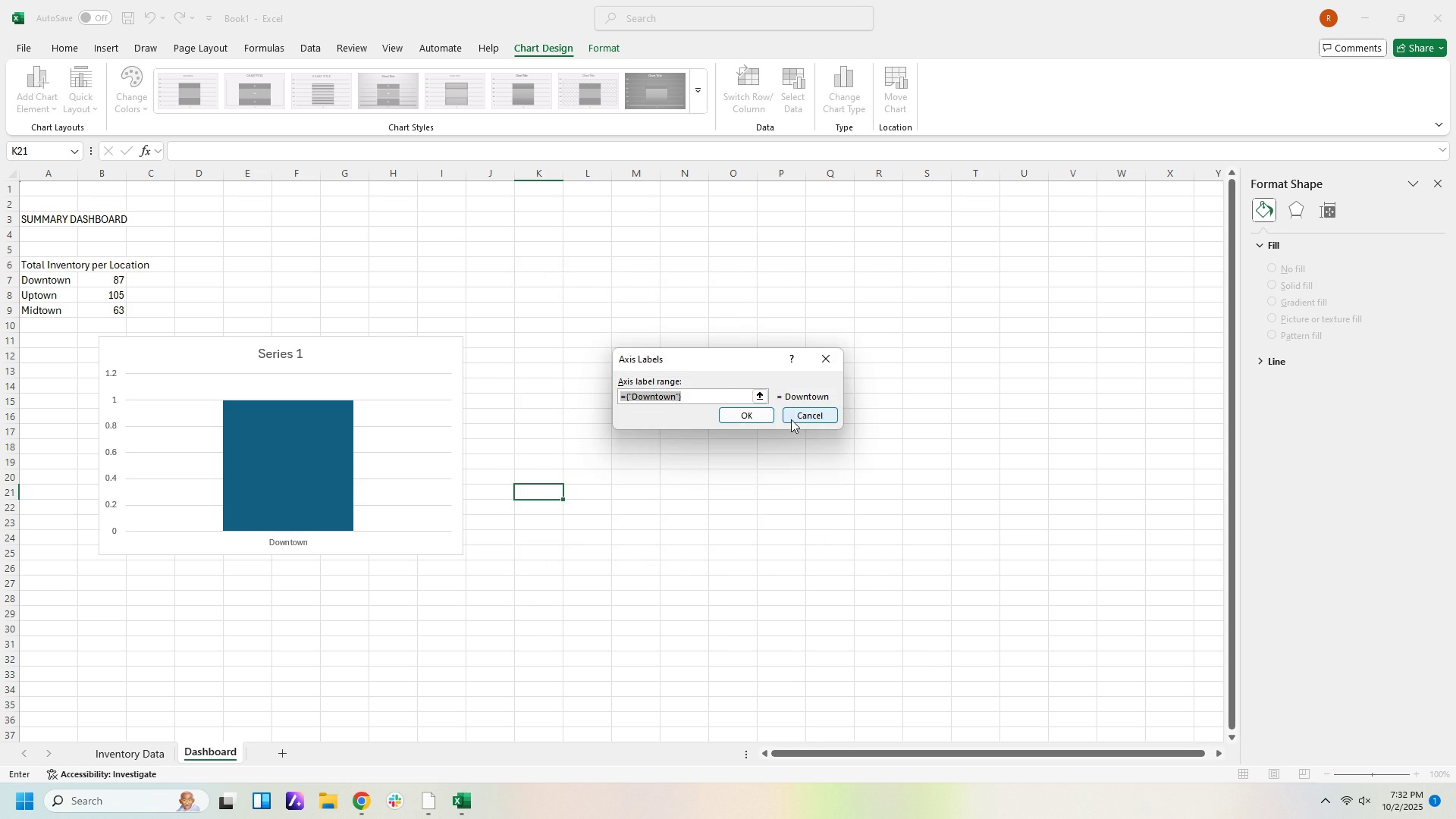 
left_click([791, 419])
 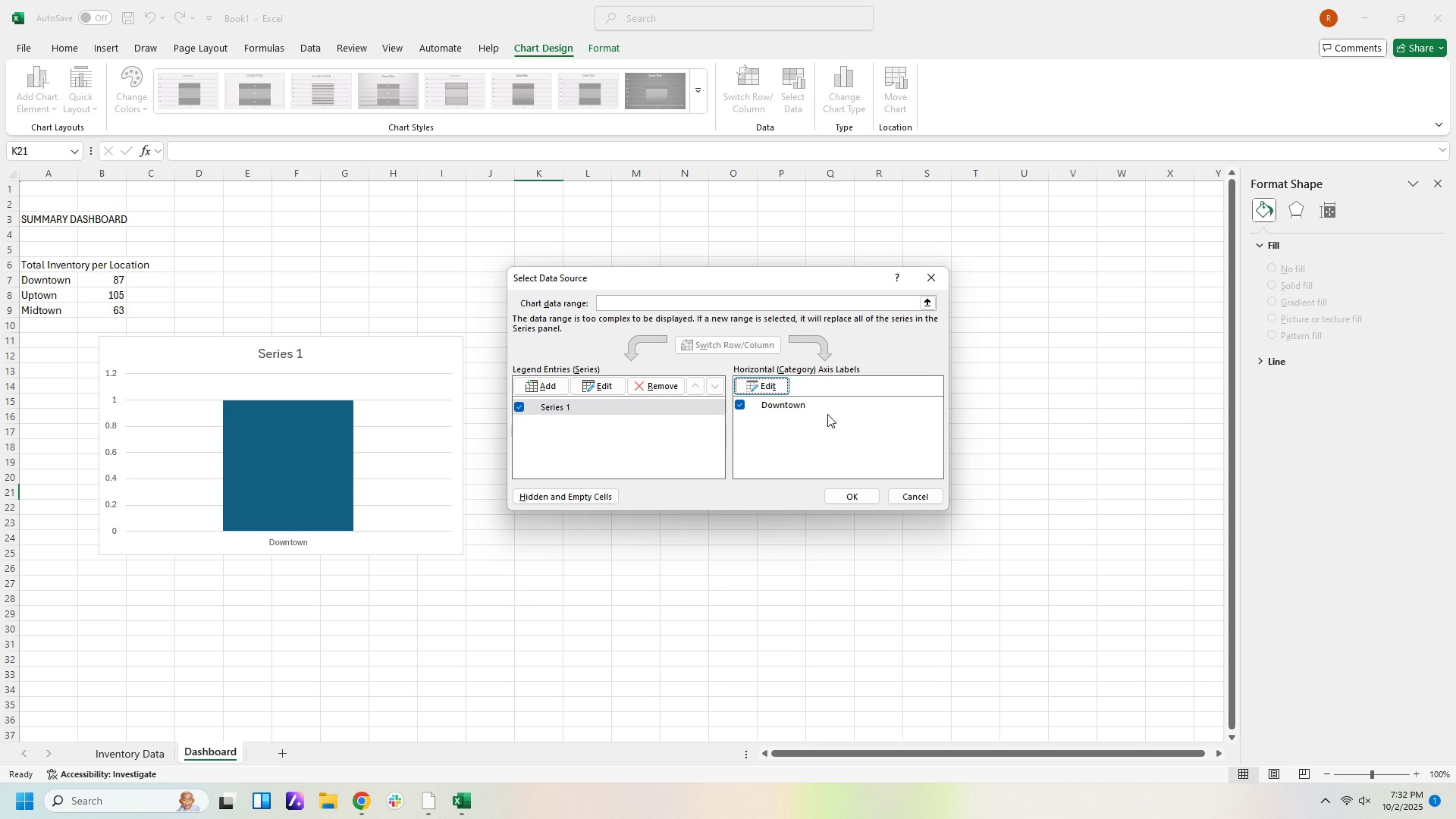 
right_click([826, 414])
 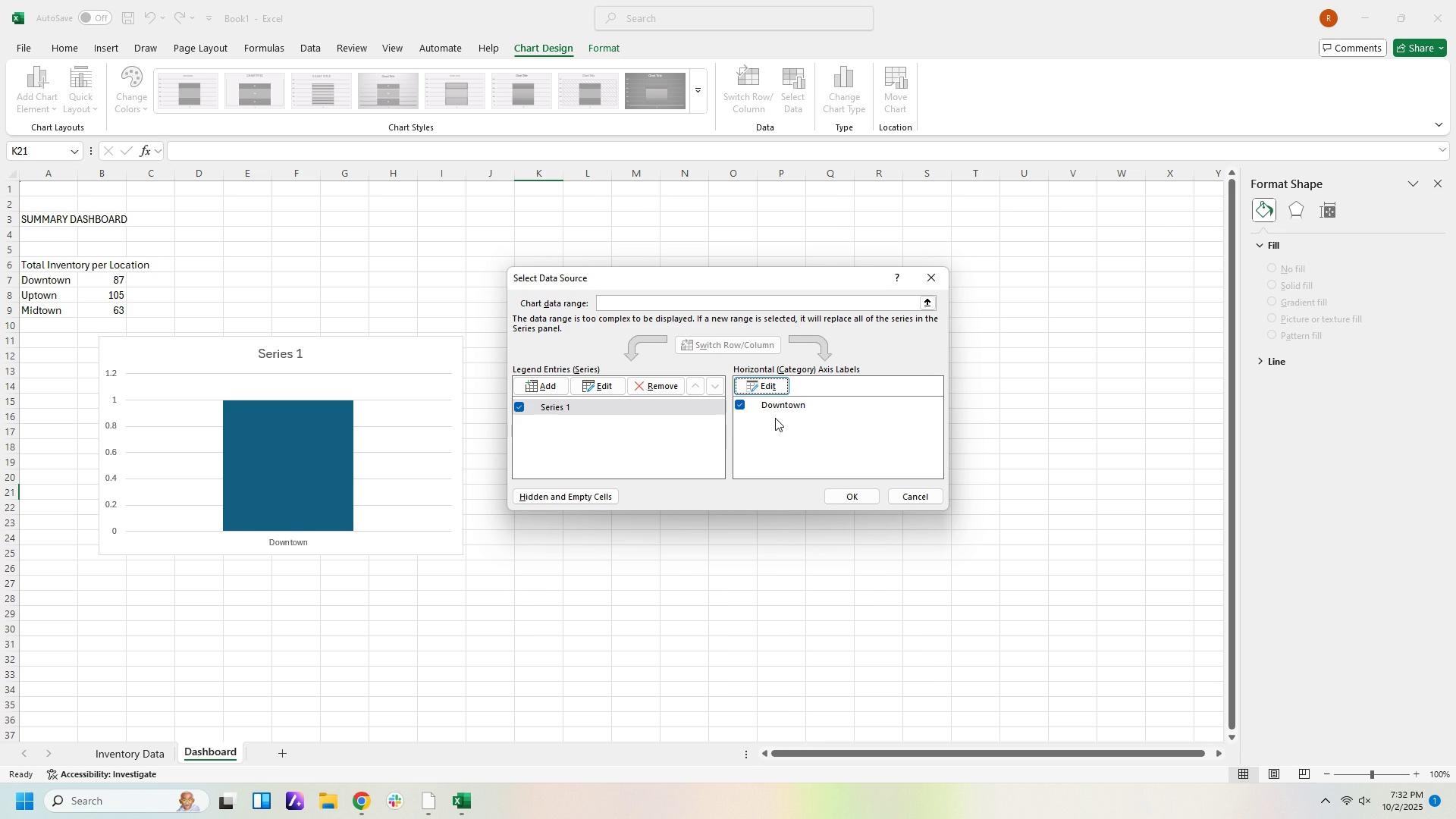 
double_click([779, 418])
 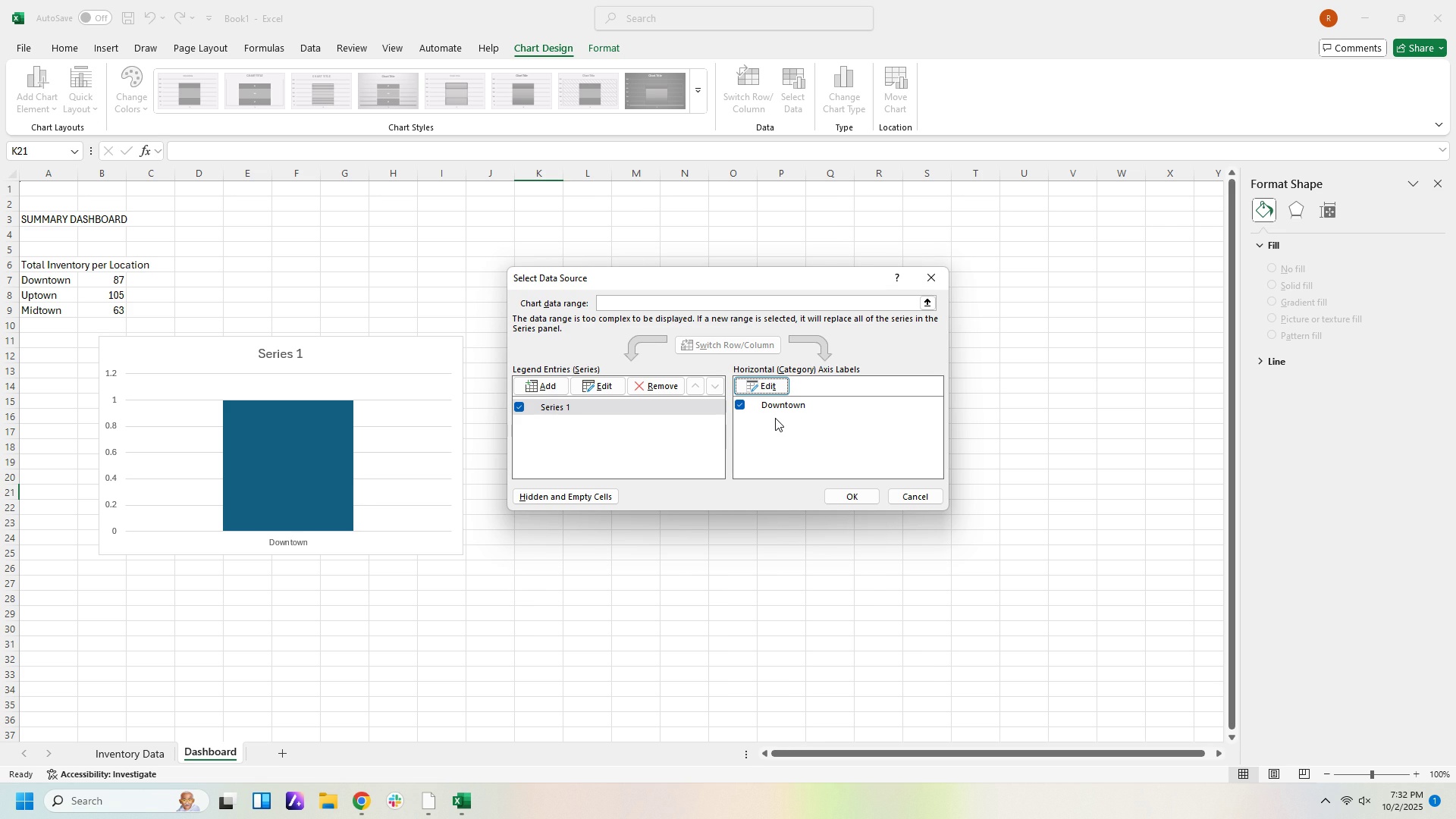 
triple_click([779, 418])
 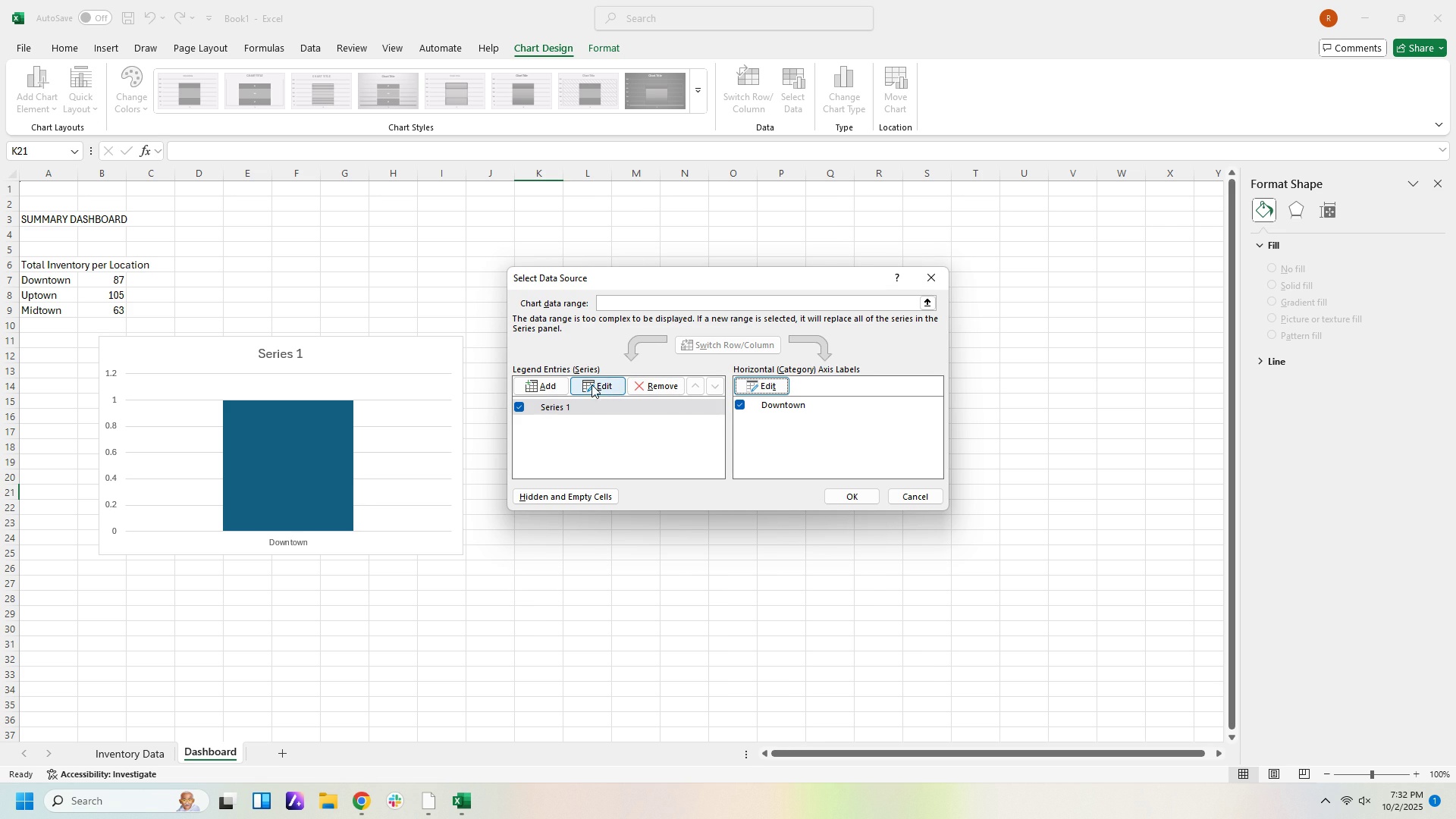 
left_click([546, 384])
 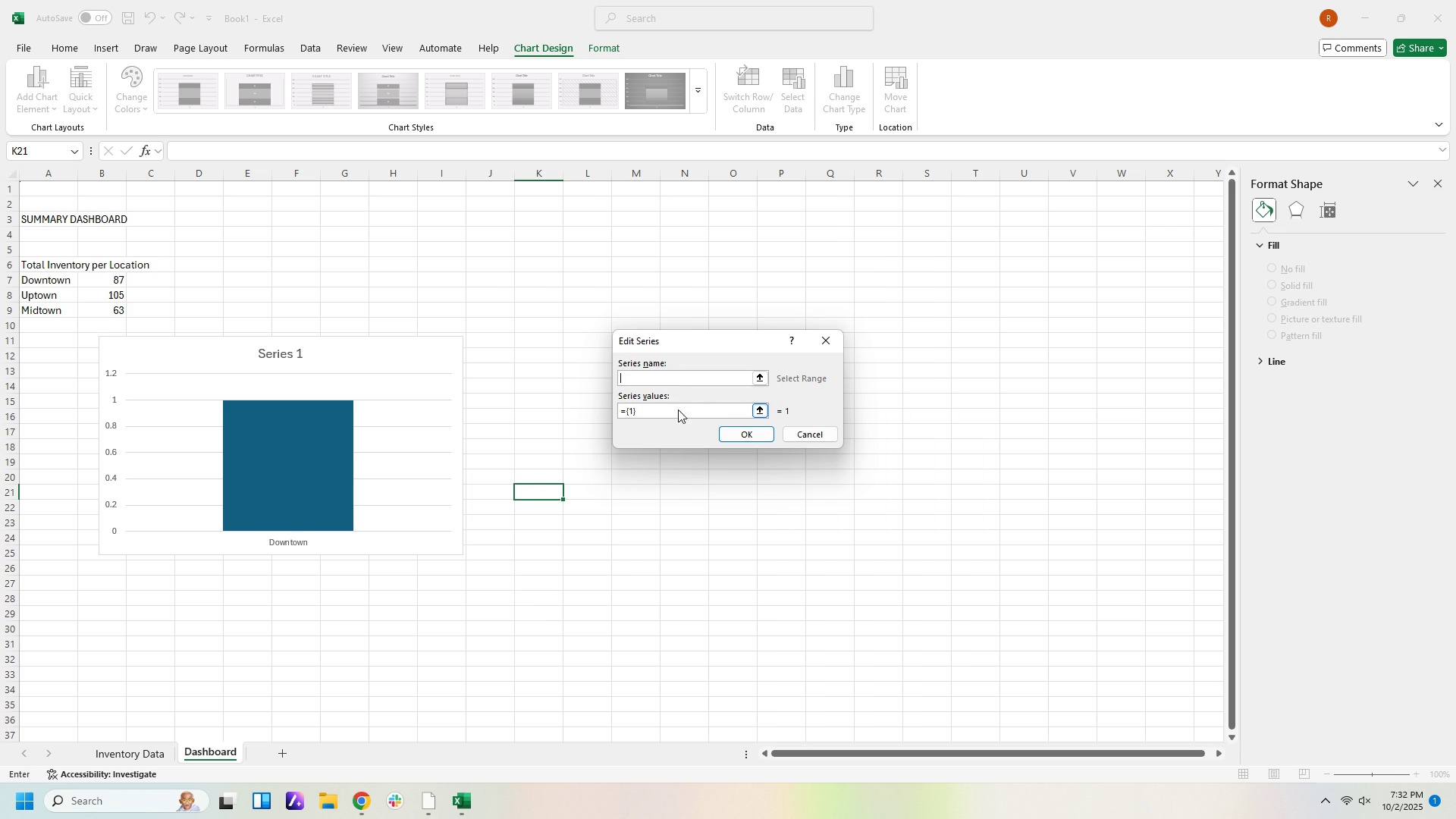 
wait(7.54)
 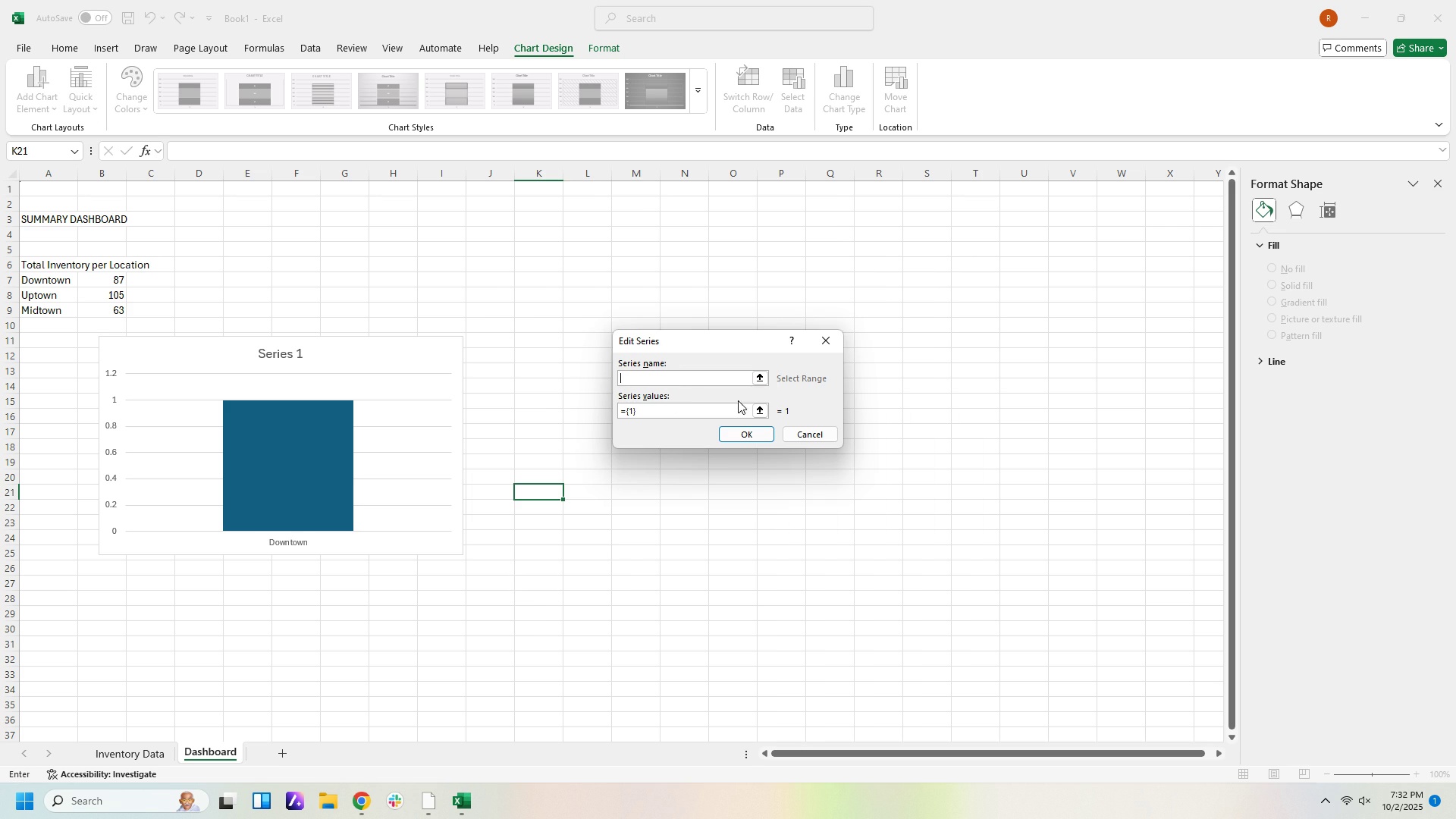 
left_click([833, 344])
 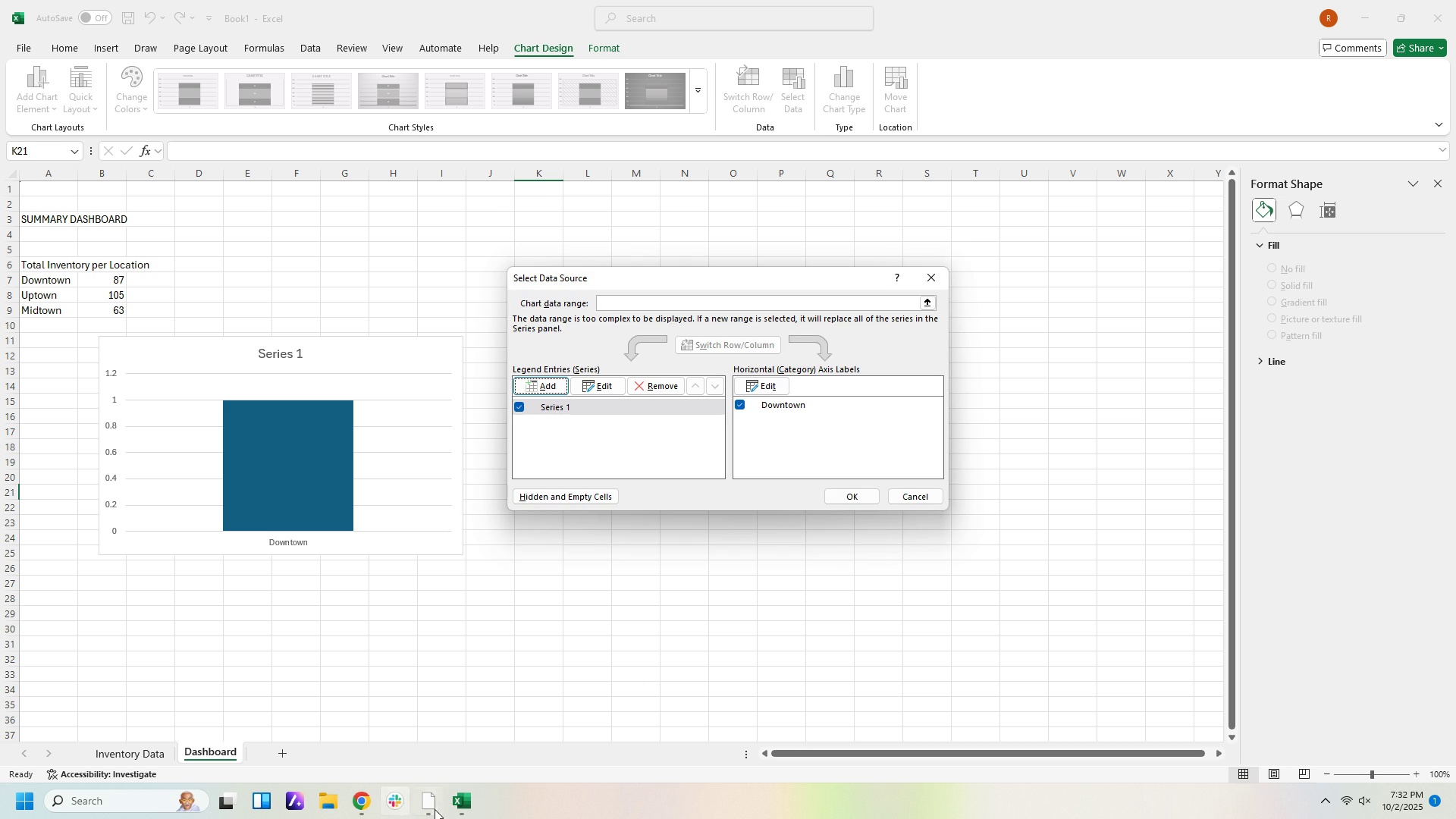 
left_click([459, 805])
 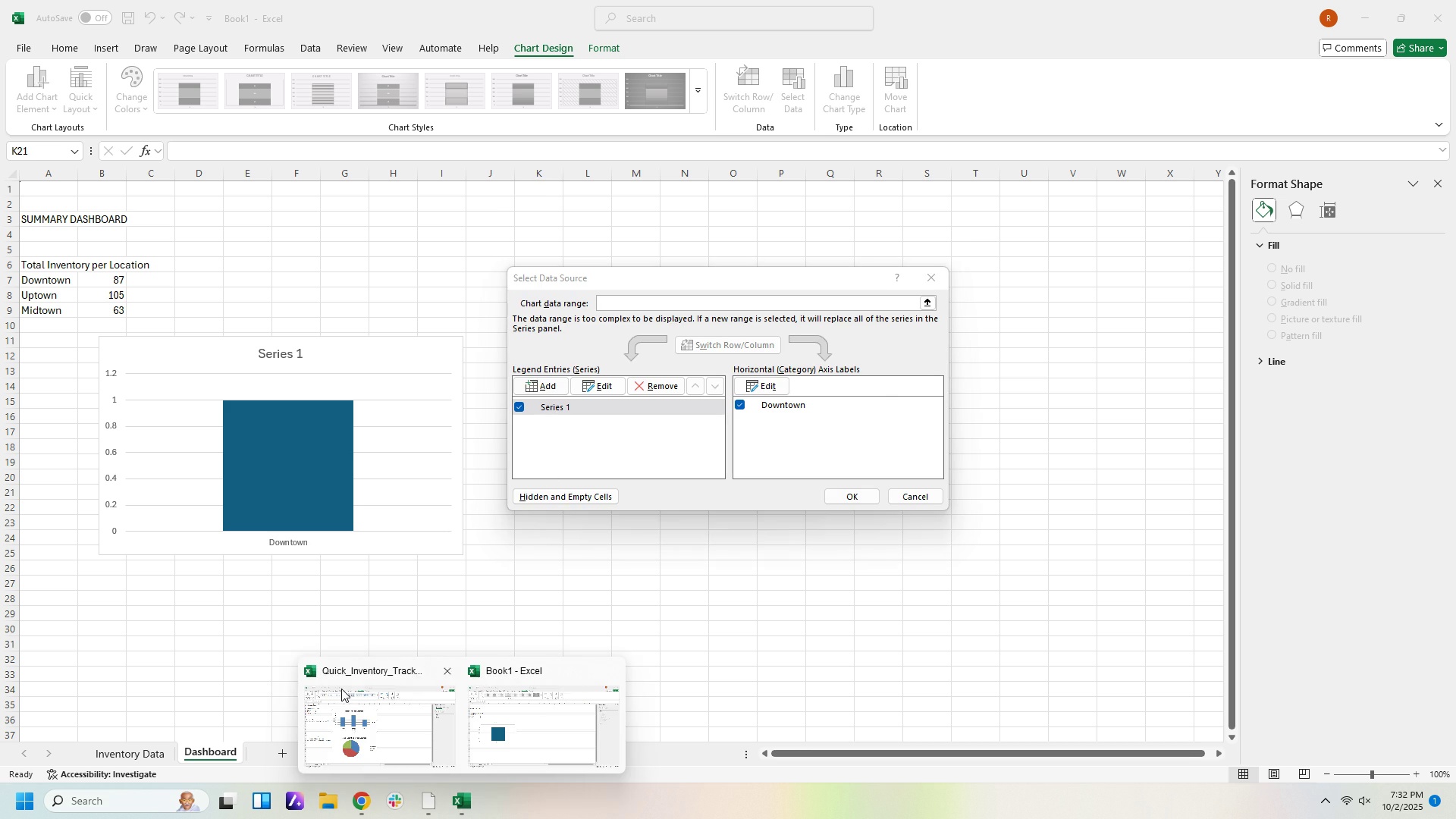 
left_click([341, 689])
 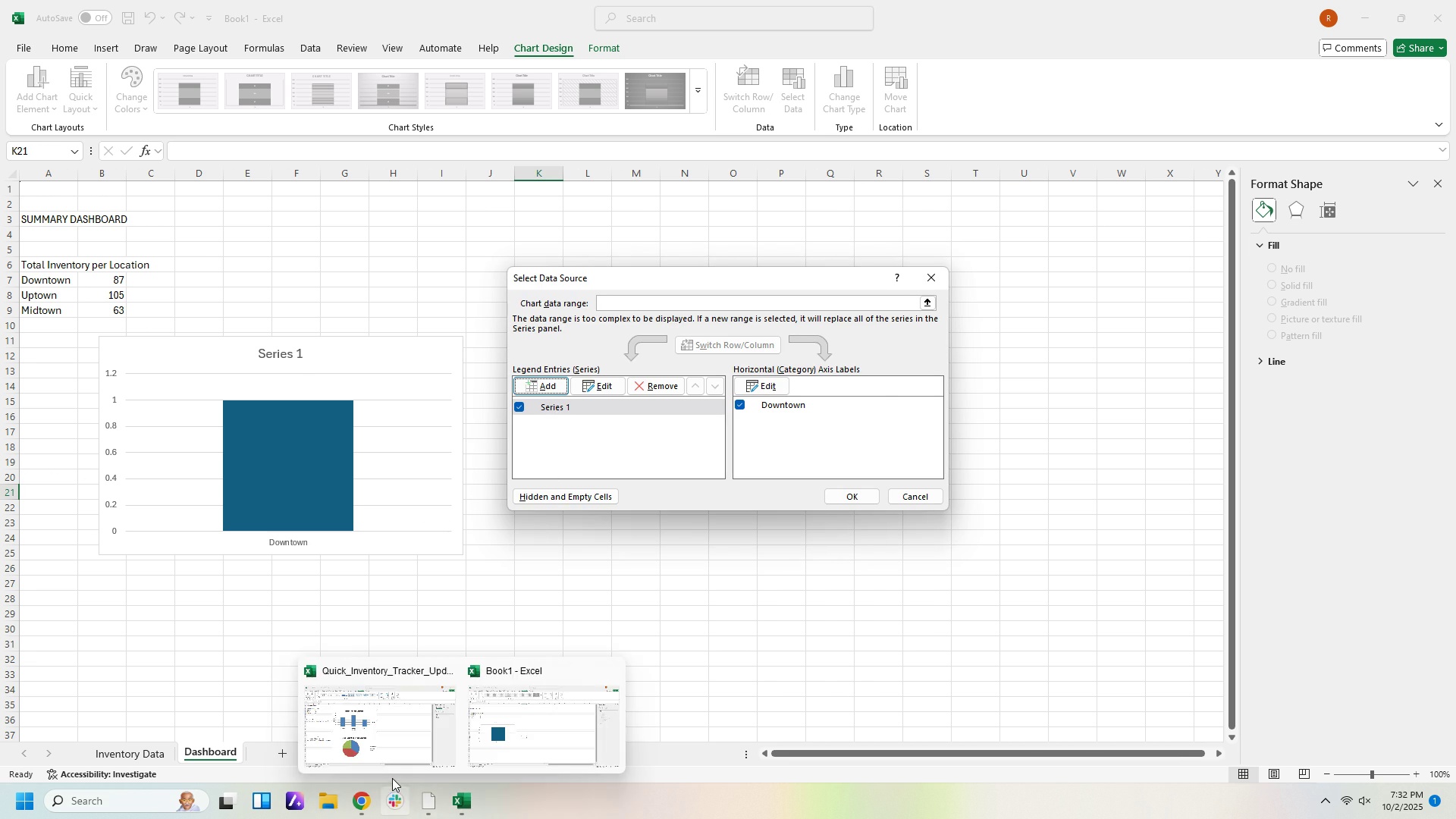 
left_click([384, 754])
 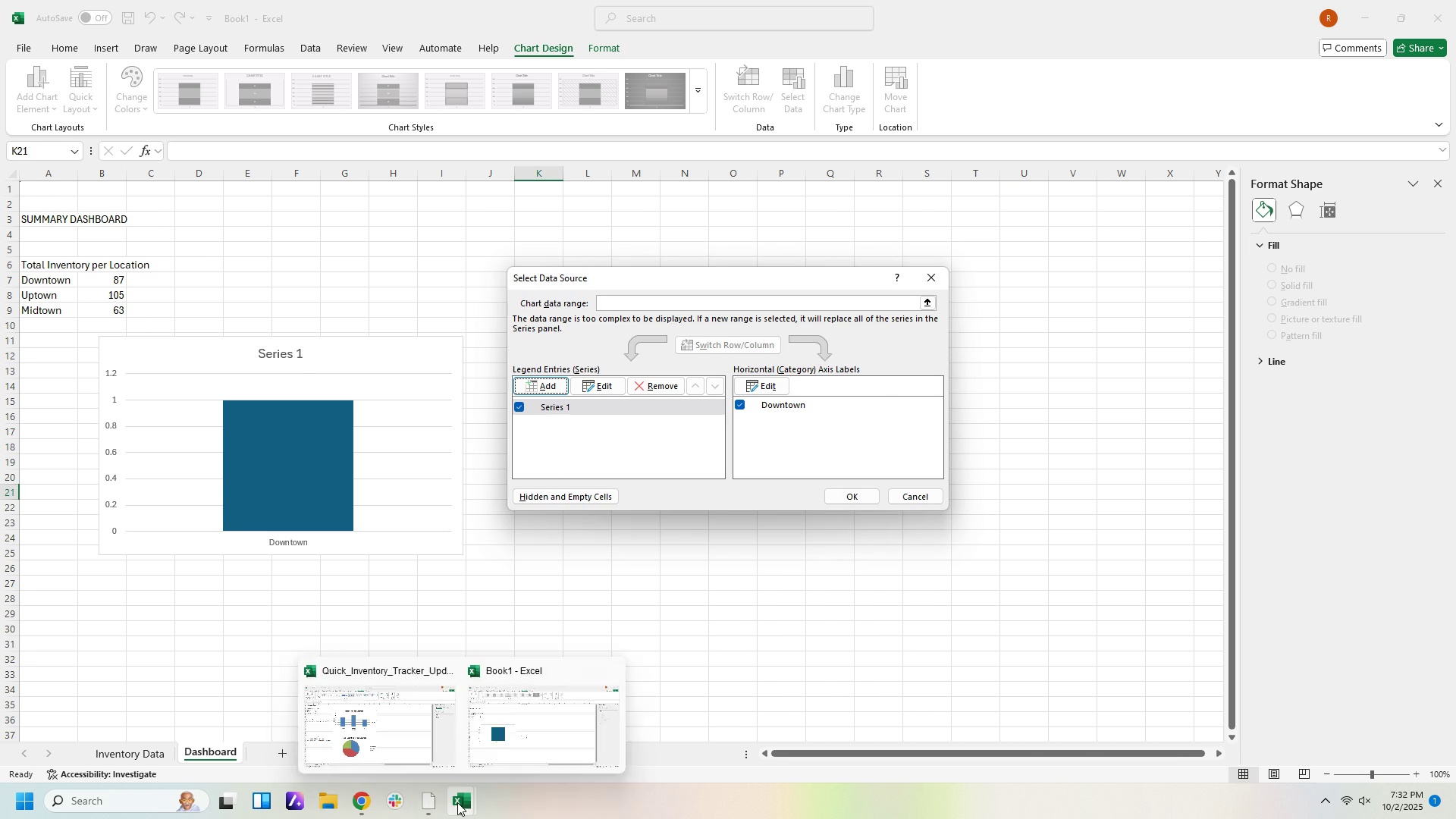 
left_click([457, 802])
 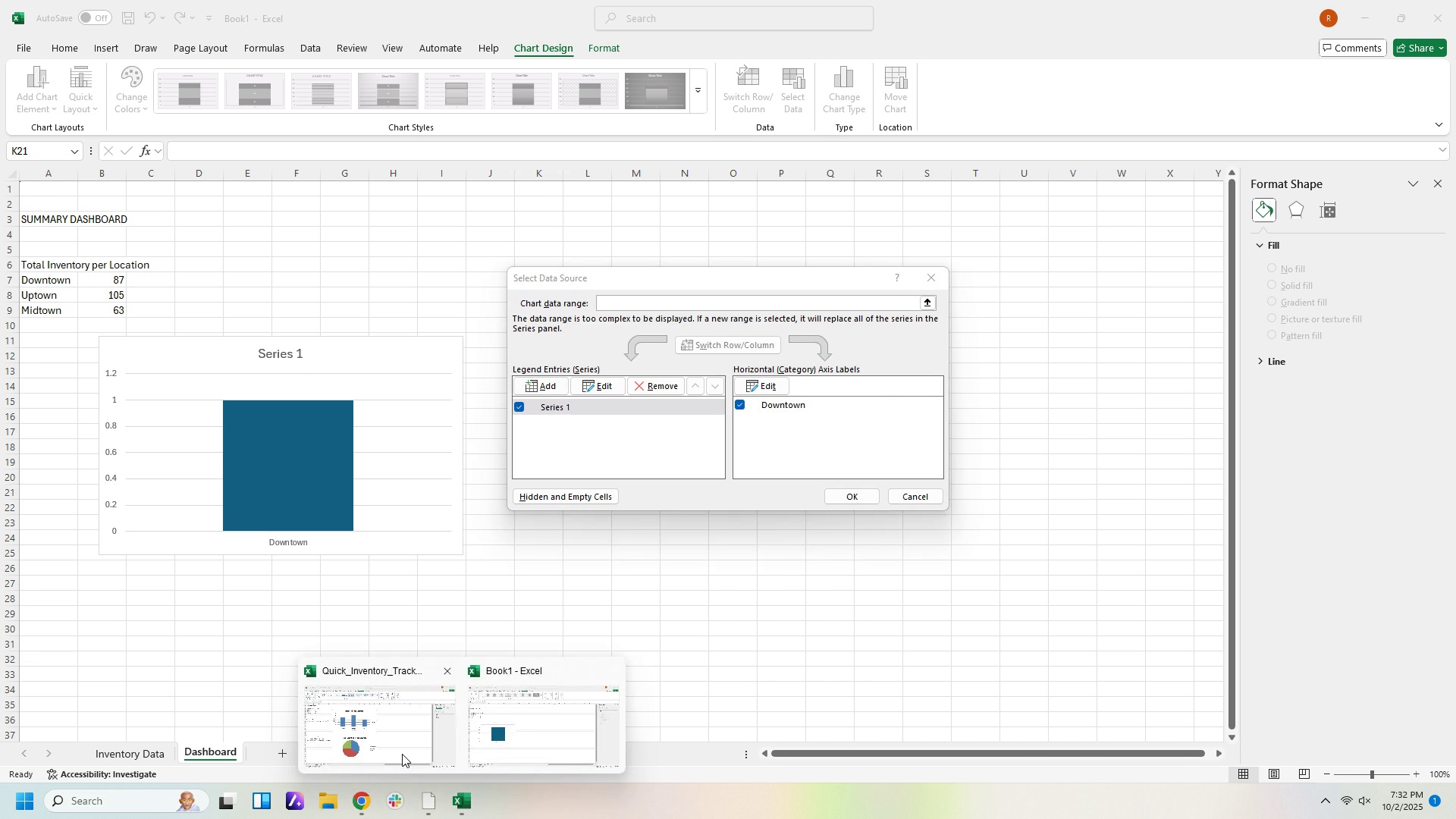 
left_click([402, 754])
 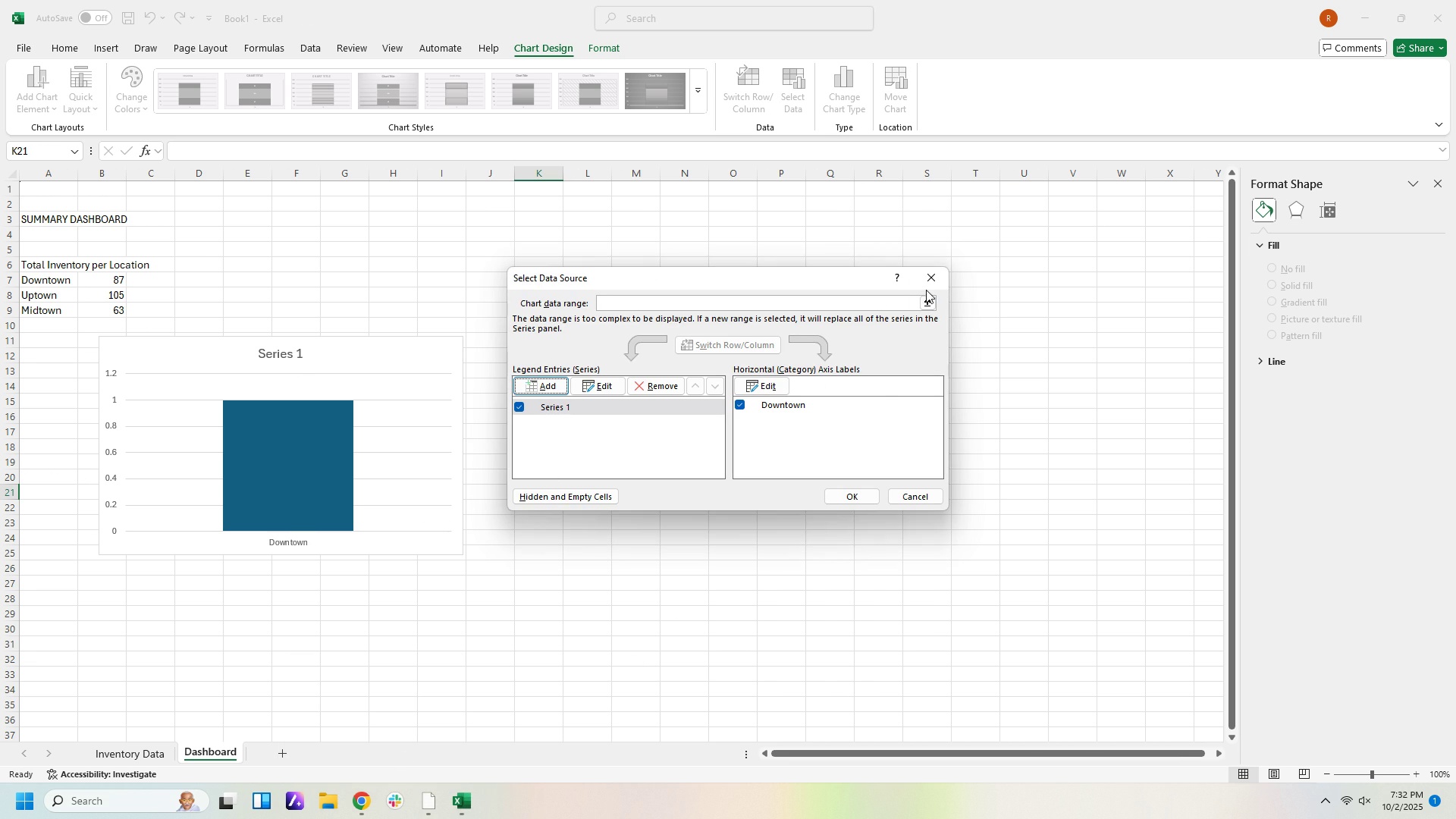 
left_click([933, 277])
 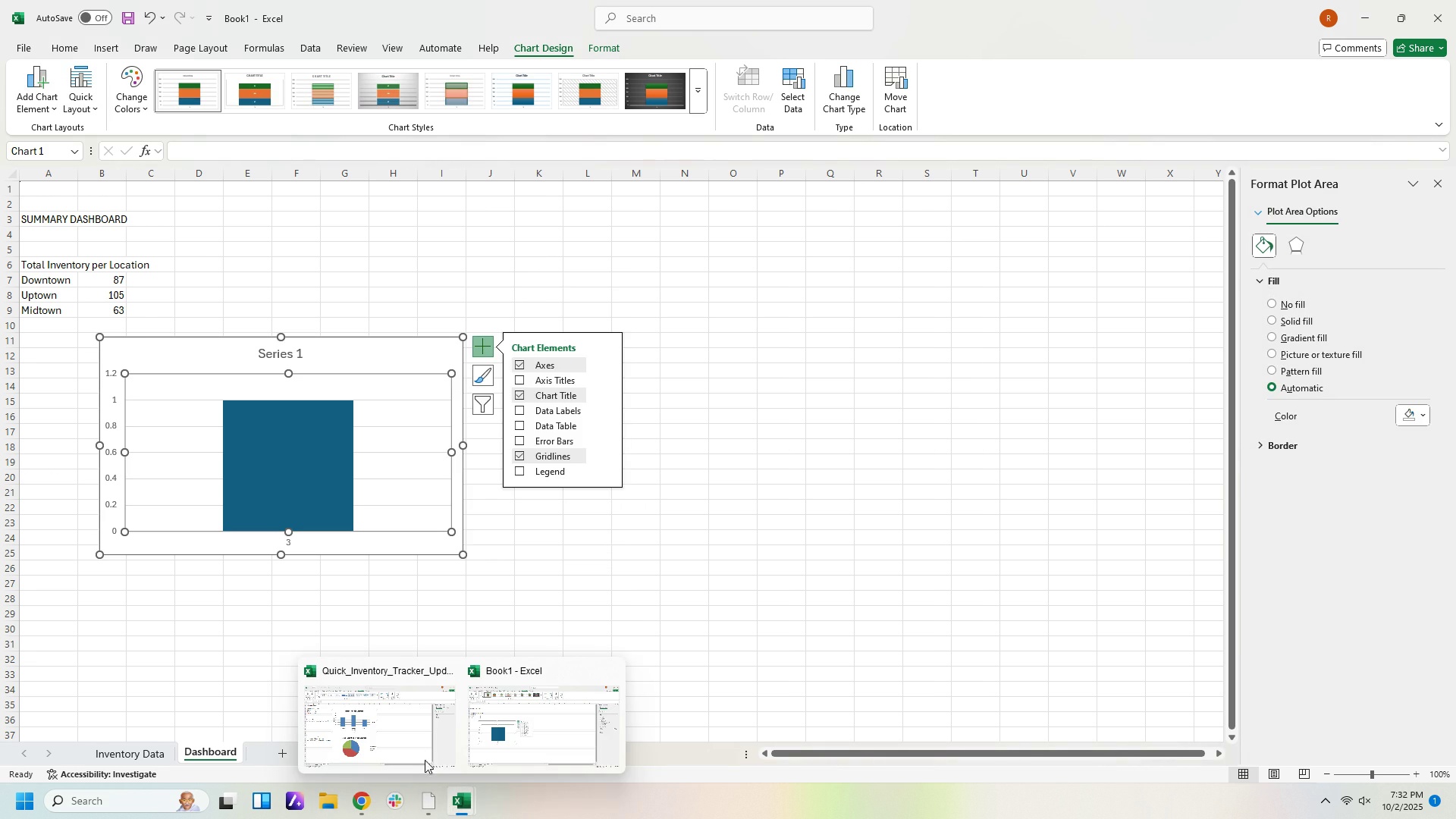 
left_click([406, 731])
 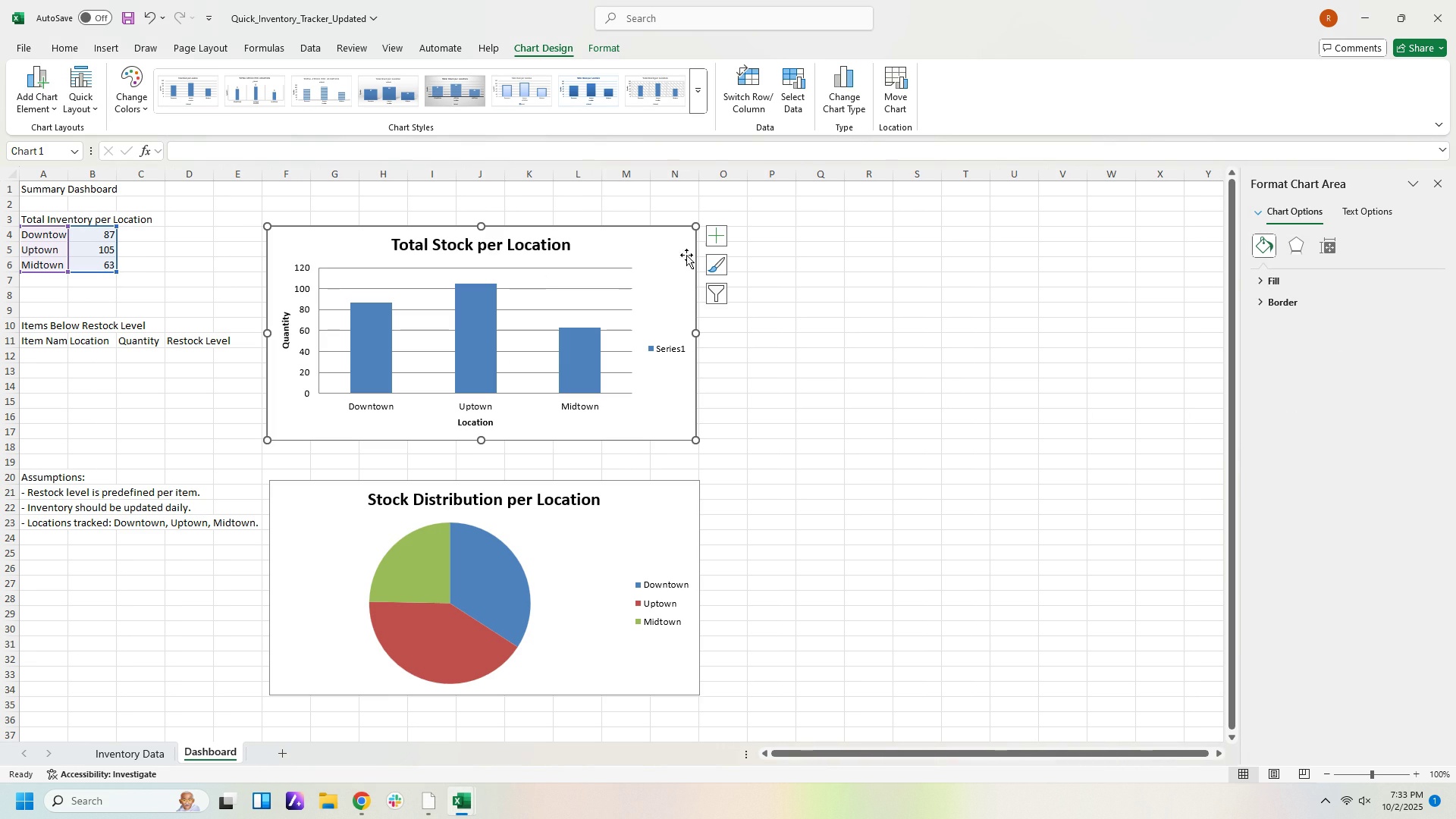 
left_click([666, 268])
 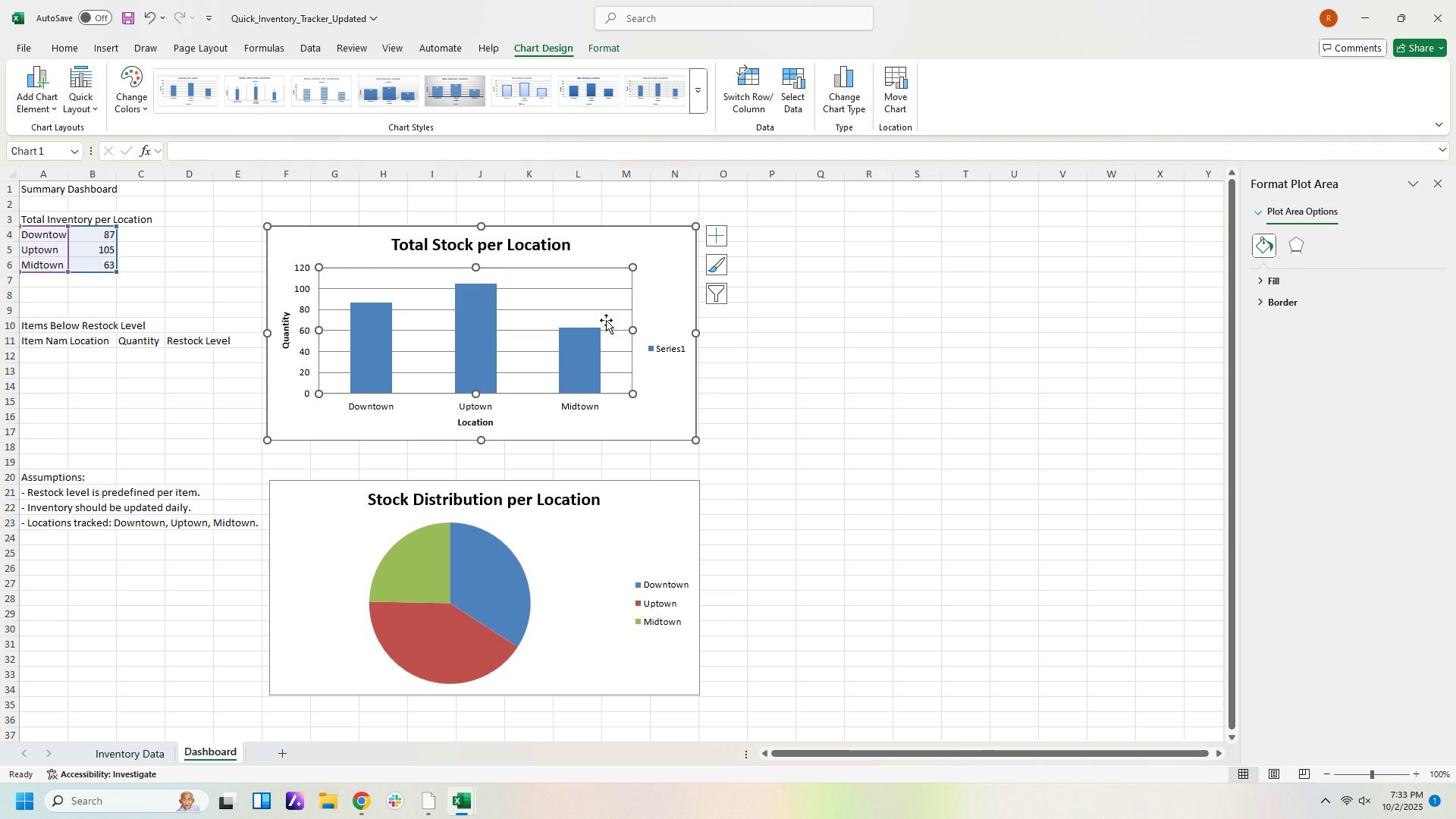 
left_click([665, 284])
 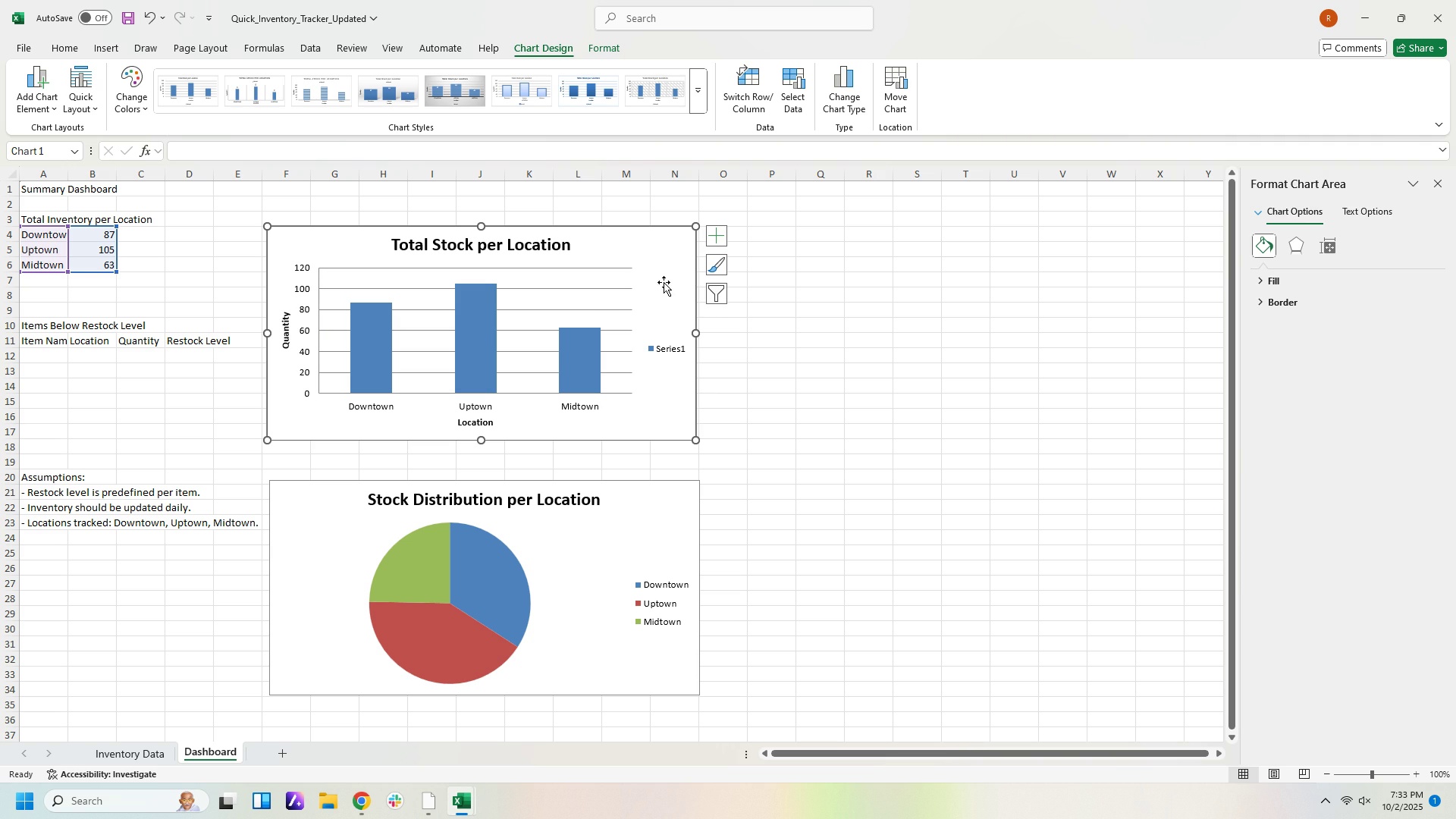 
triple_click([663, 284])
 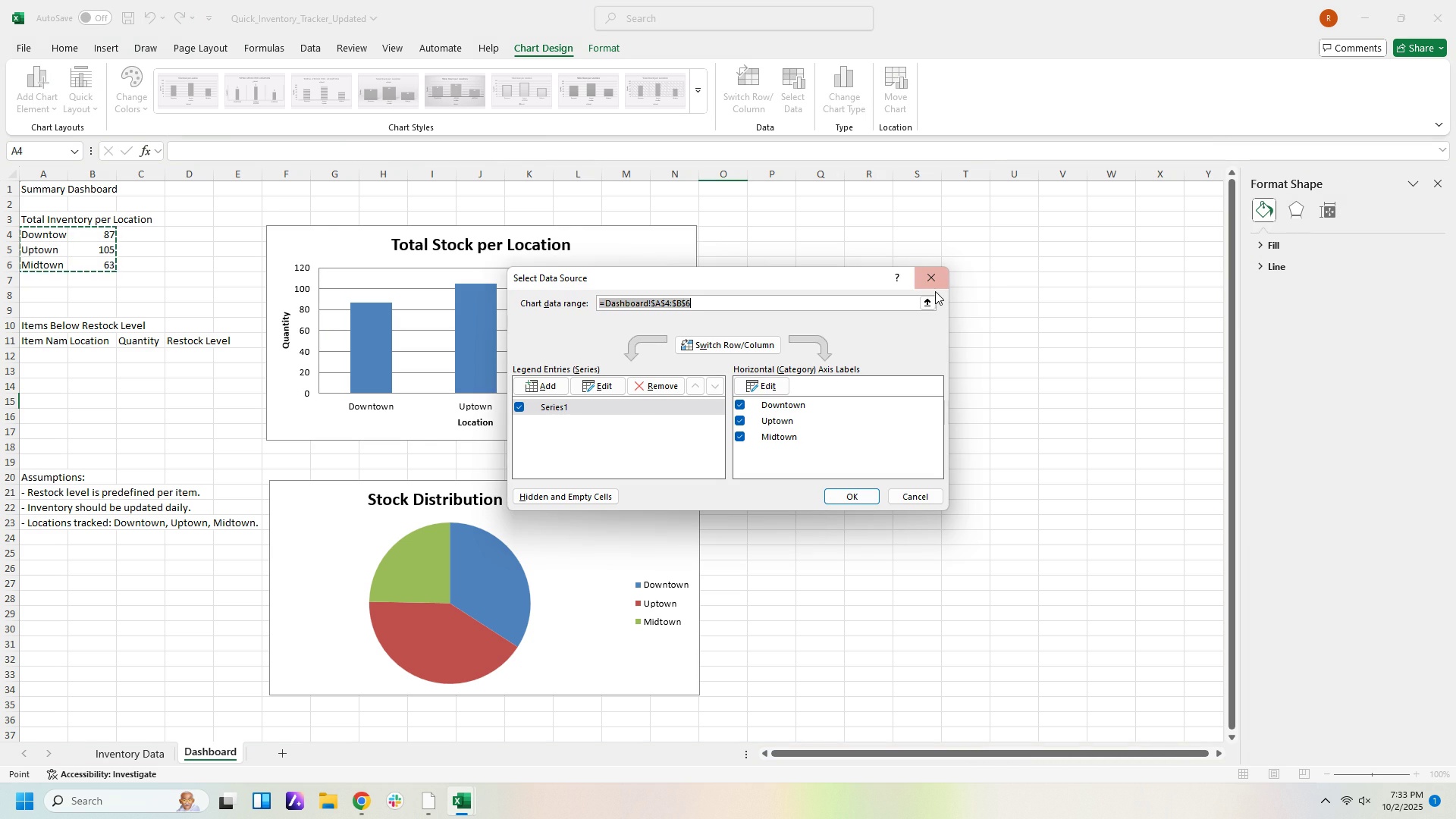 
wait(5.56)
 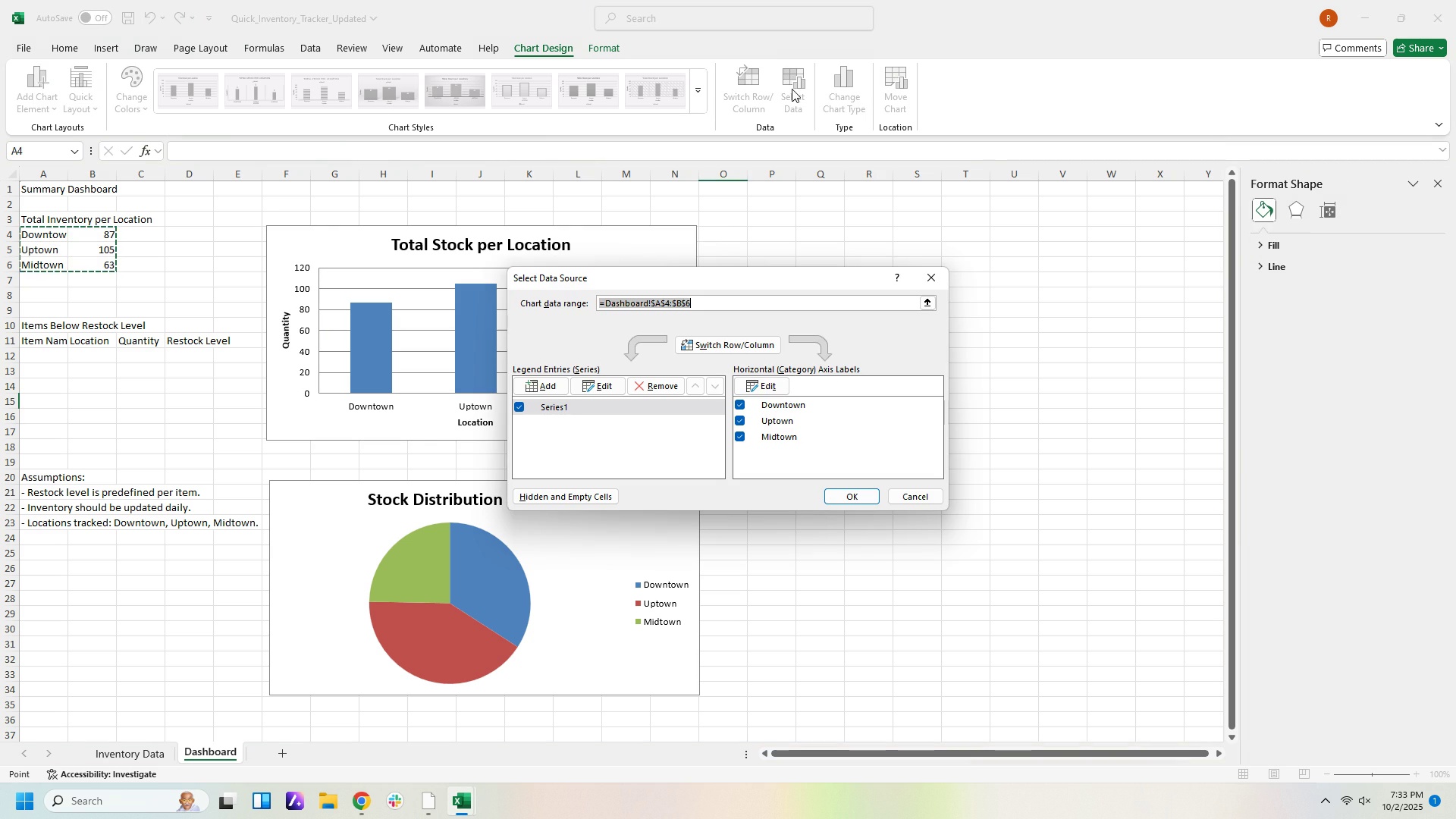 
left_click([931, 278])
 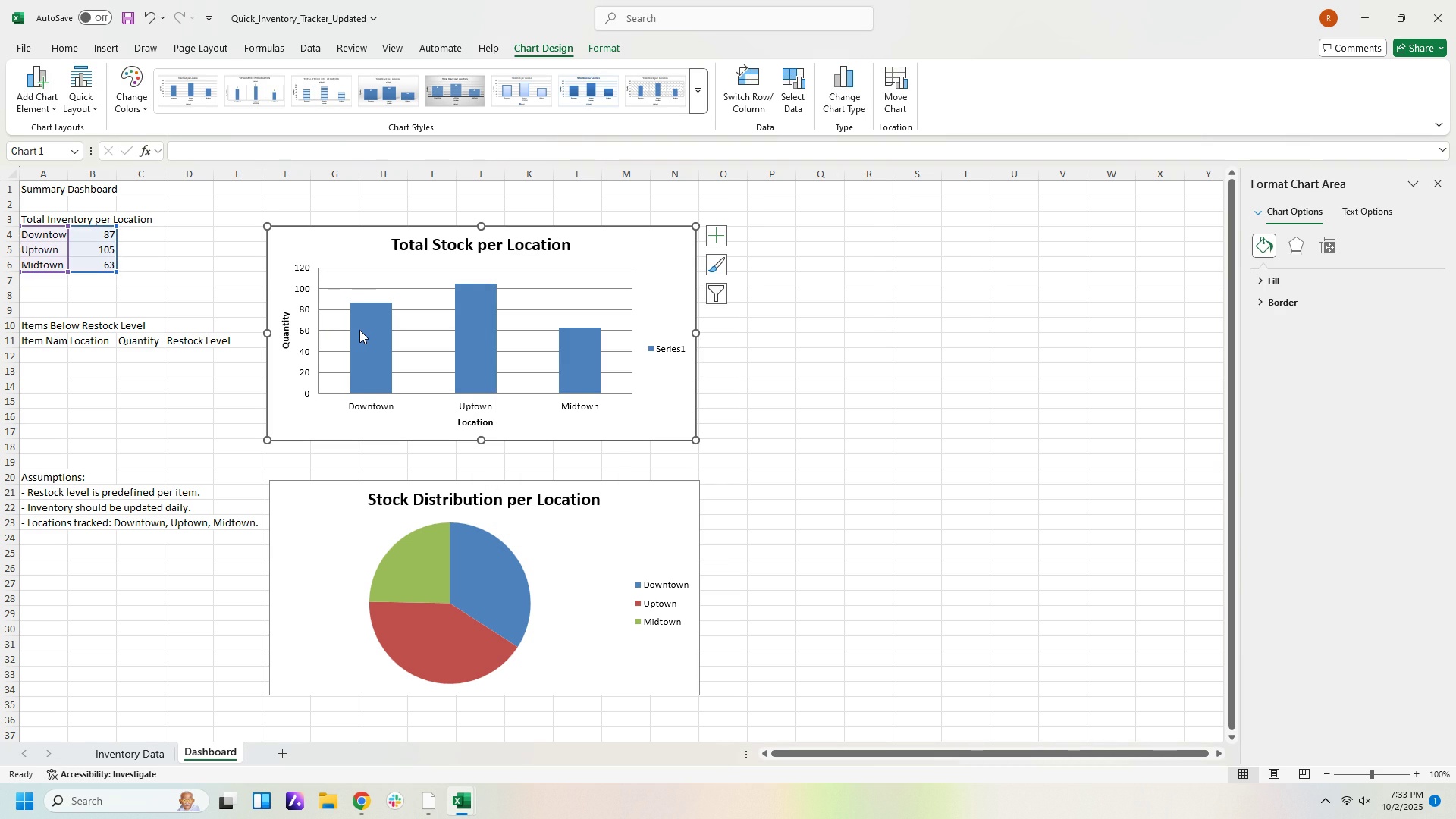 
left_click([359, 330])
 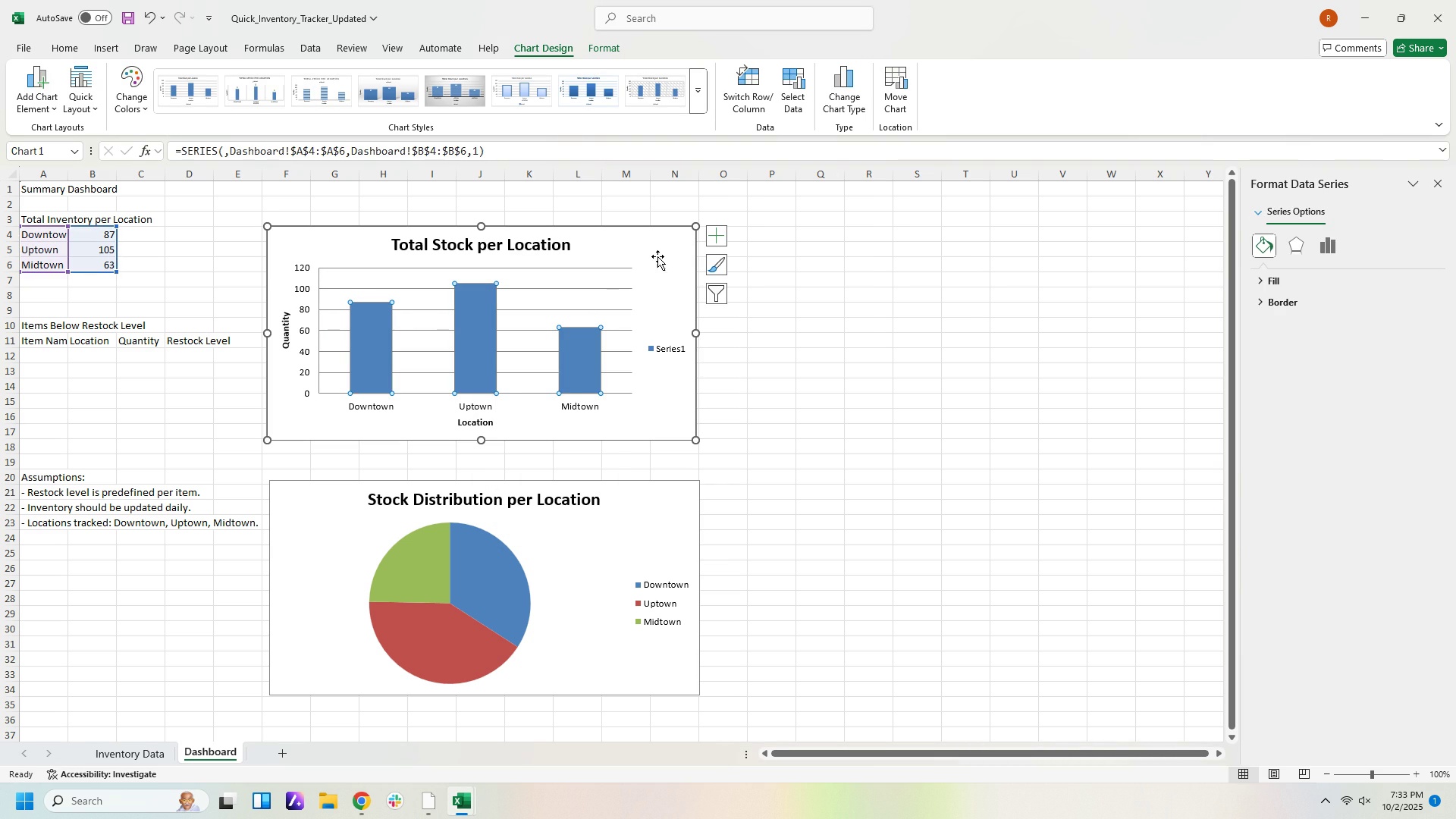 
left_click([659, 256])
 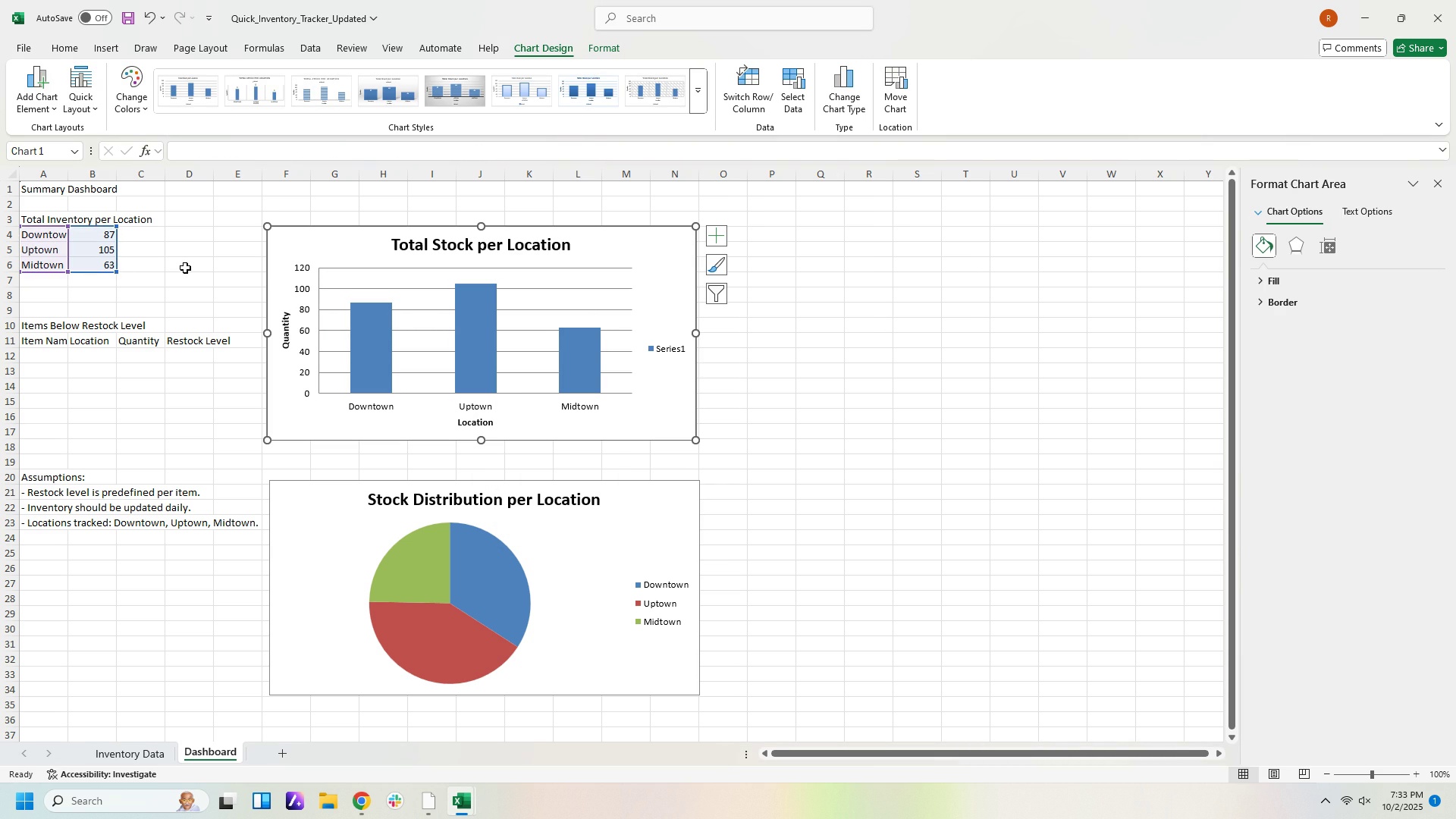 
left_click([185, 268])
 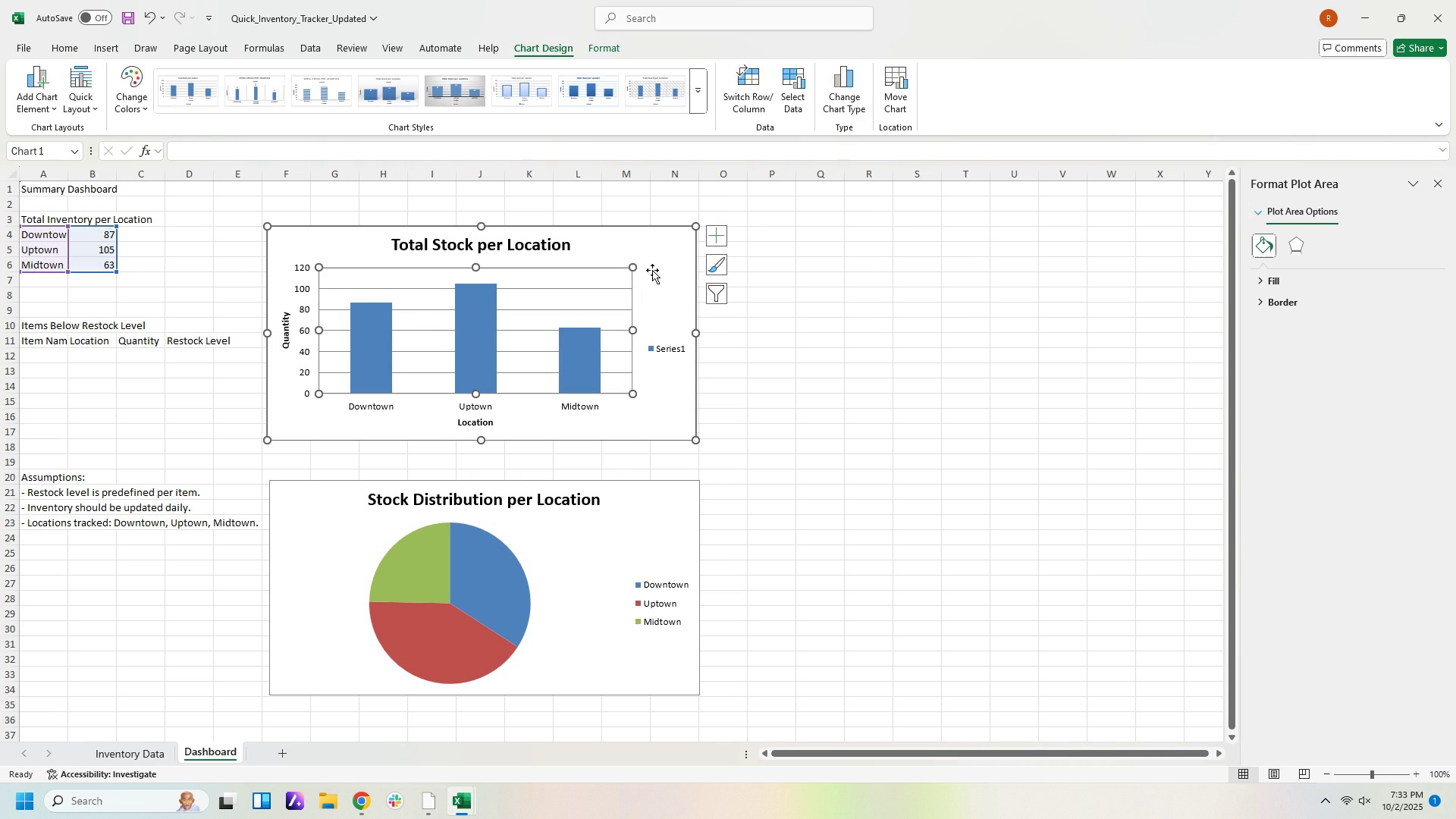 
left_click([653, 269])
 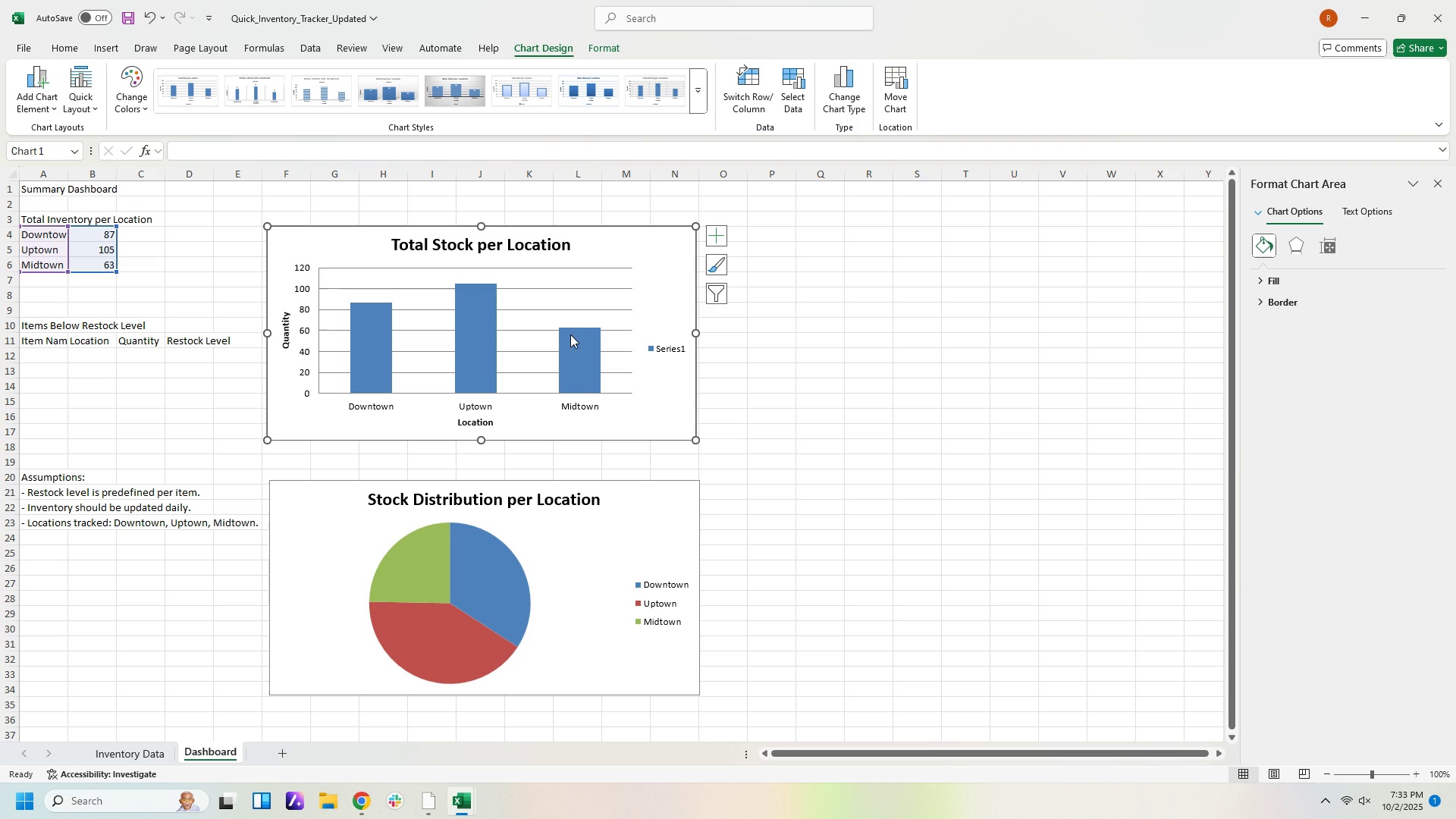 
left_click([626, 278])
 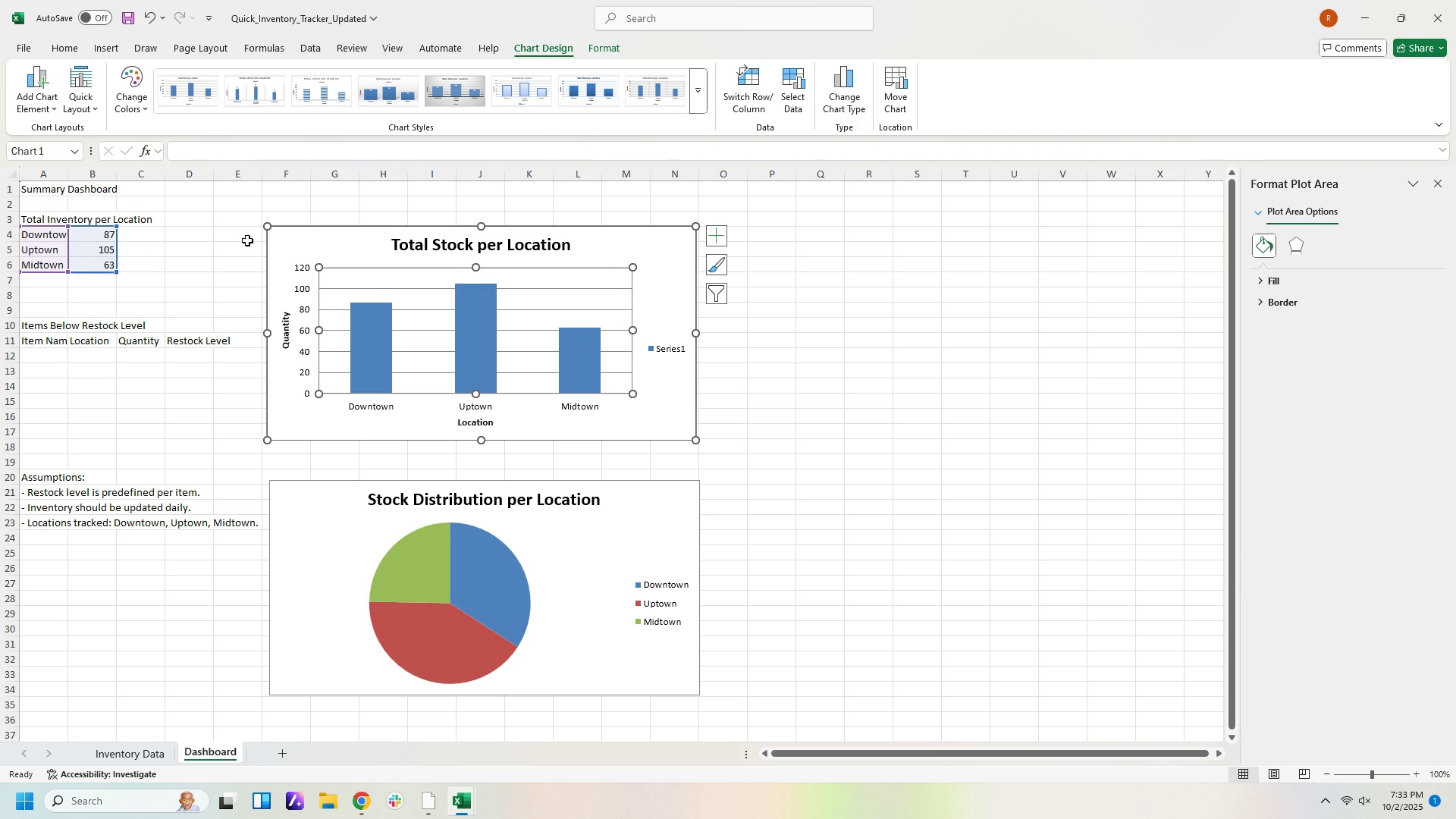 
left_click([536, 246])
 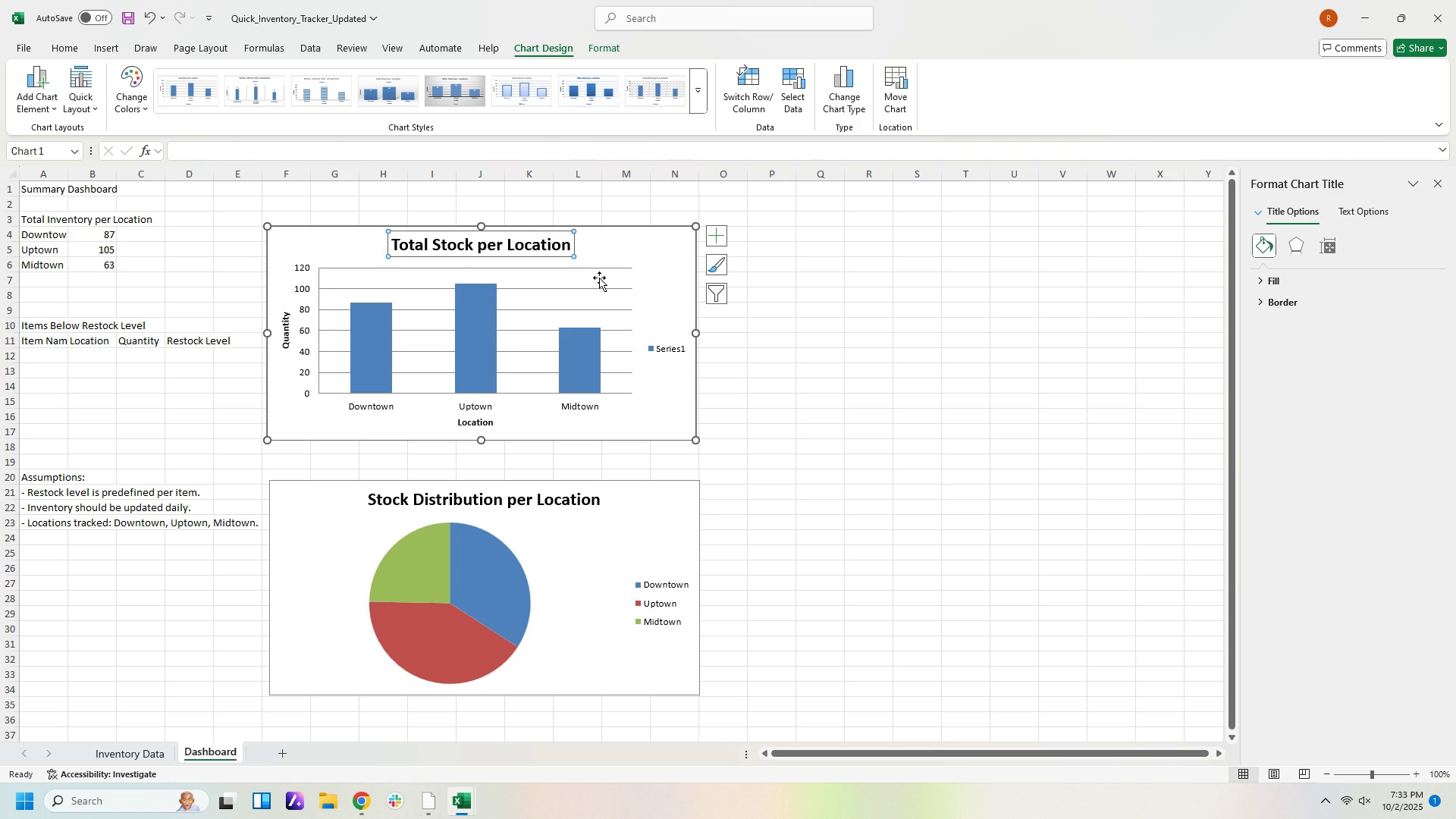 
left_click([599, 281])
 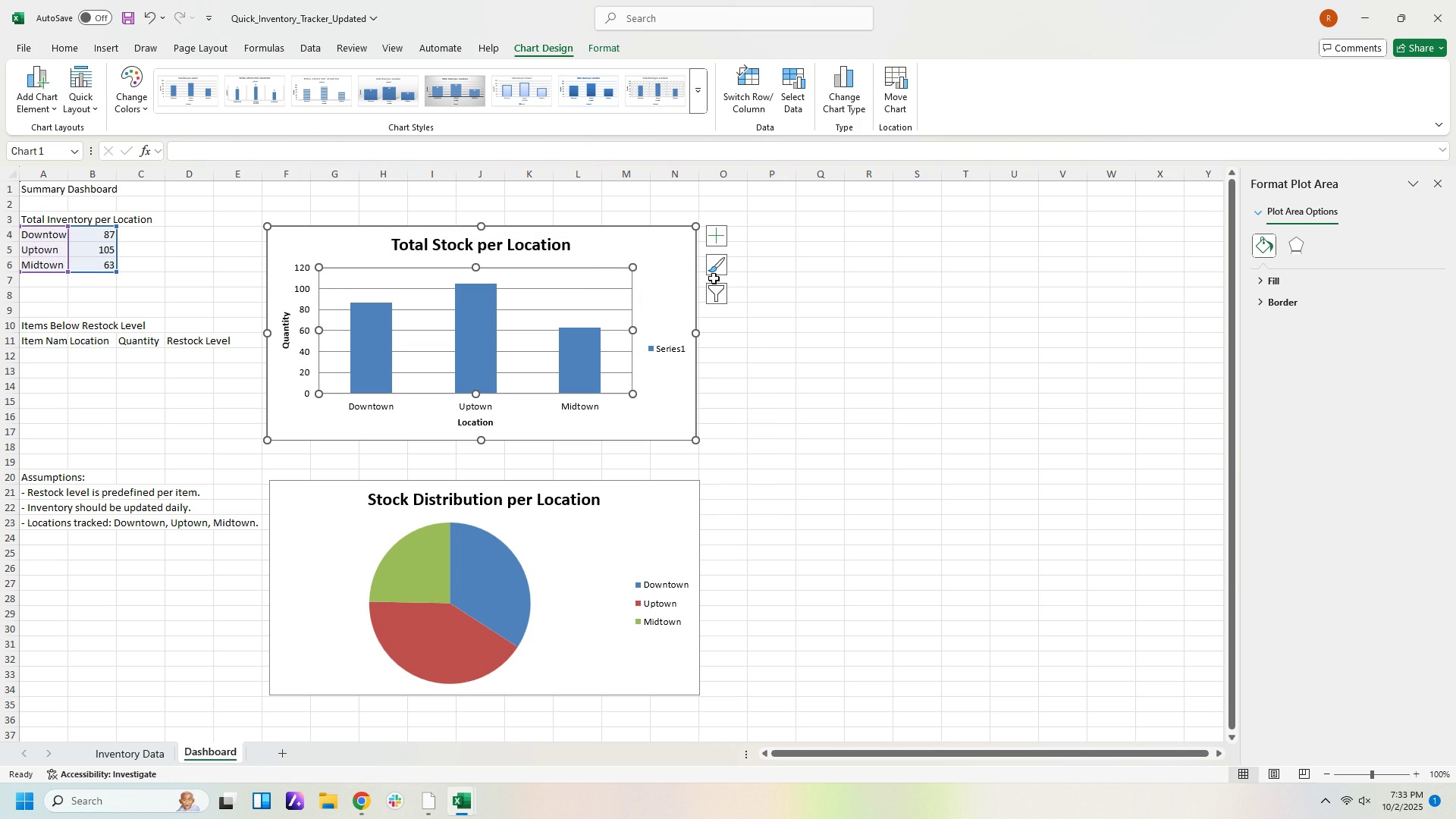 
wait(5.6)
 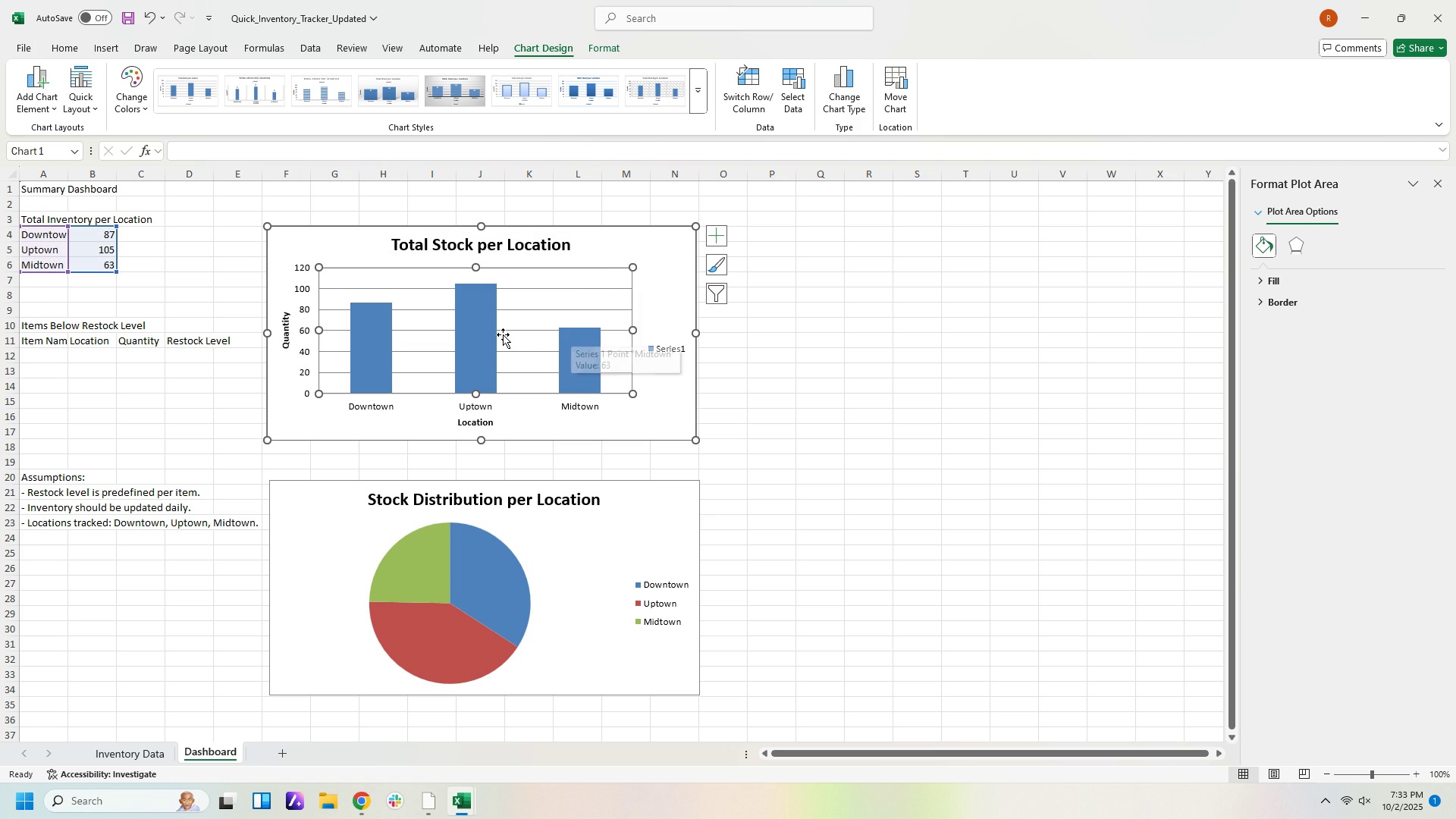 
left_click([721, 242])
 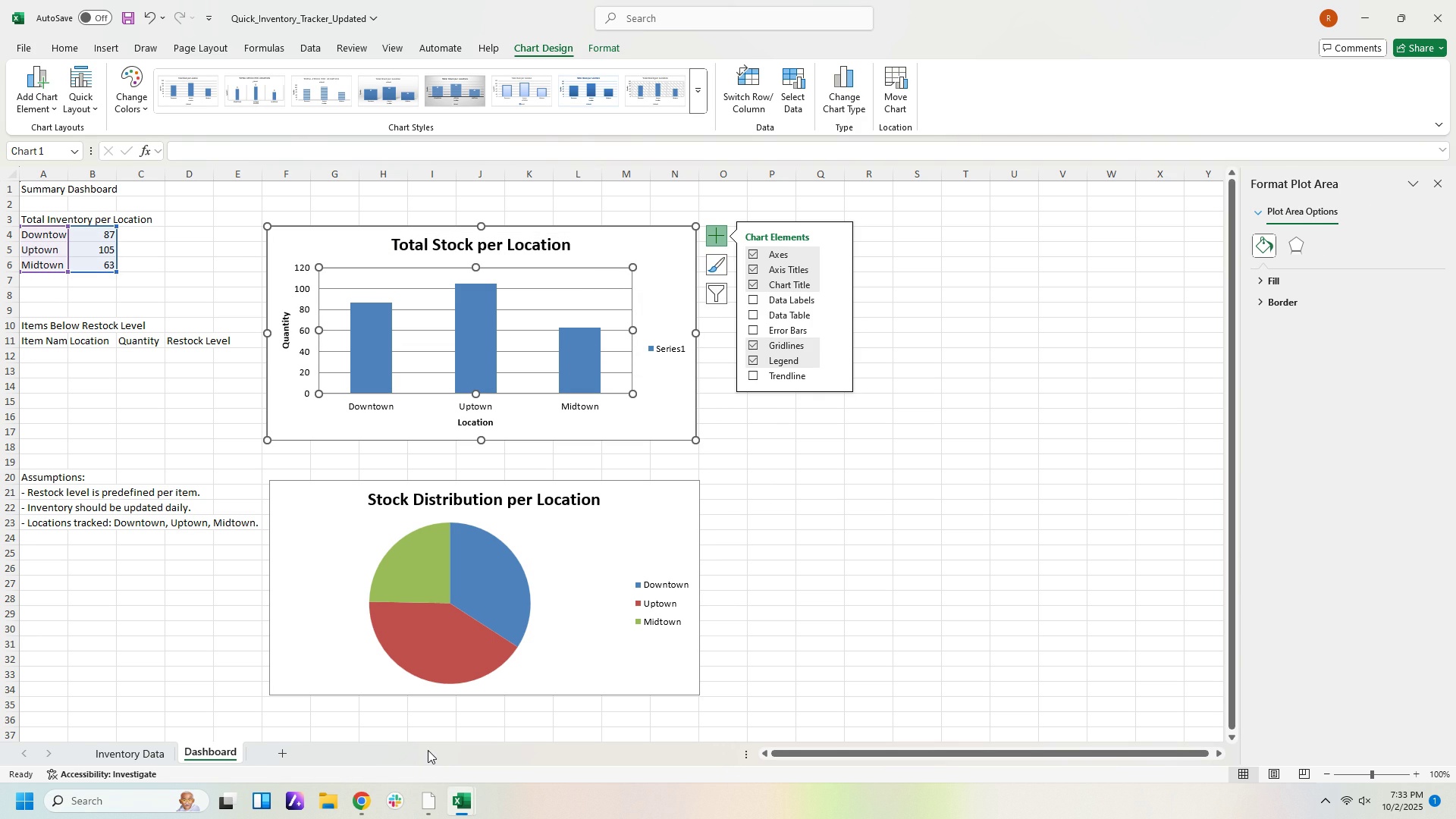 
wait(11.0)
 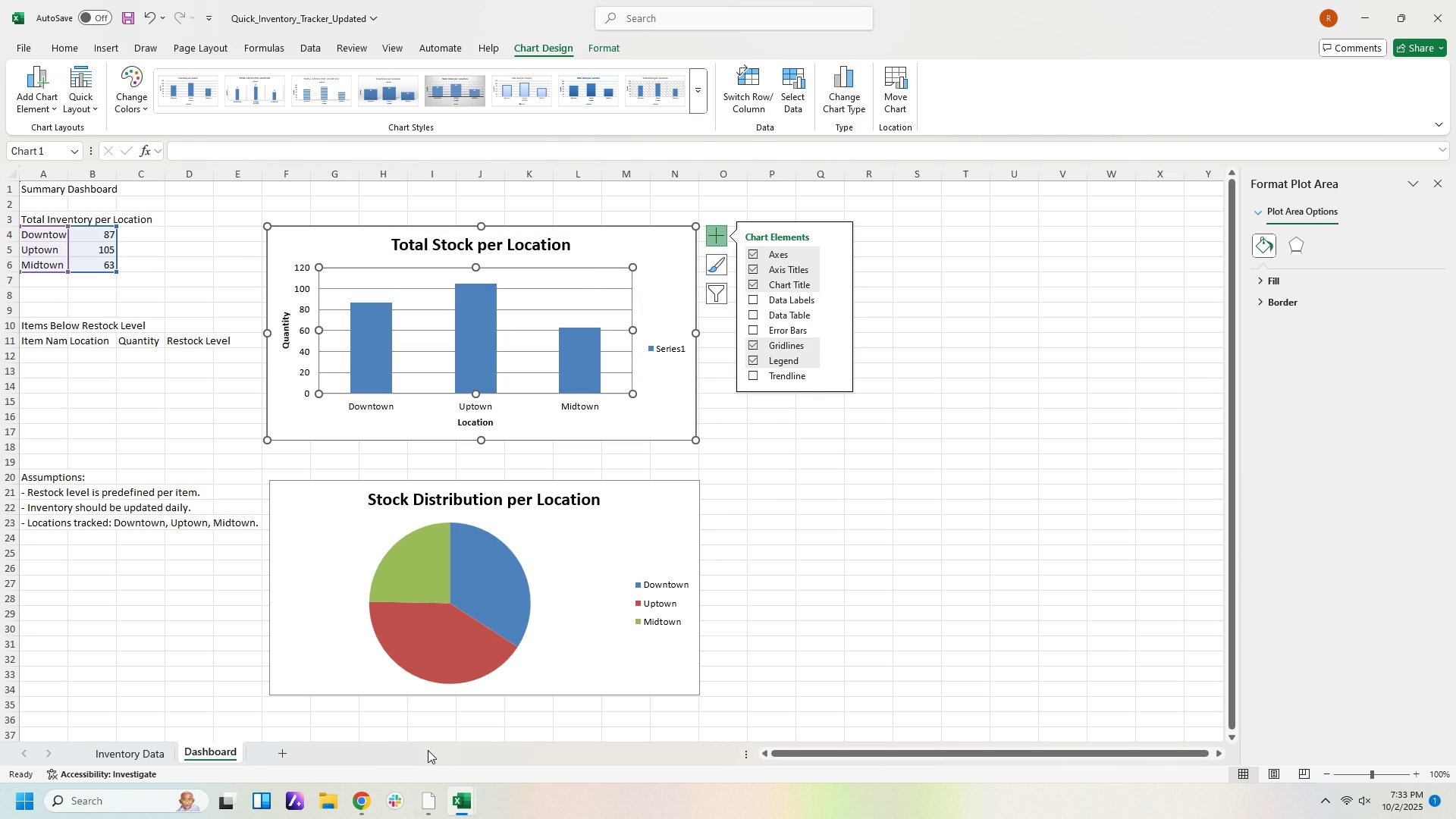 
left_click([507, 737])
 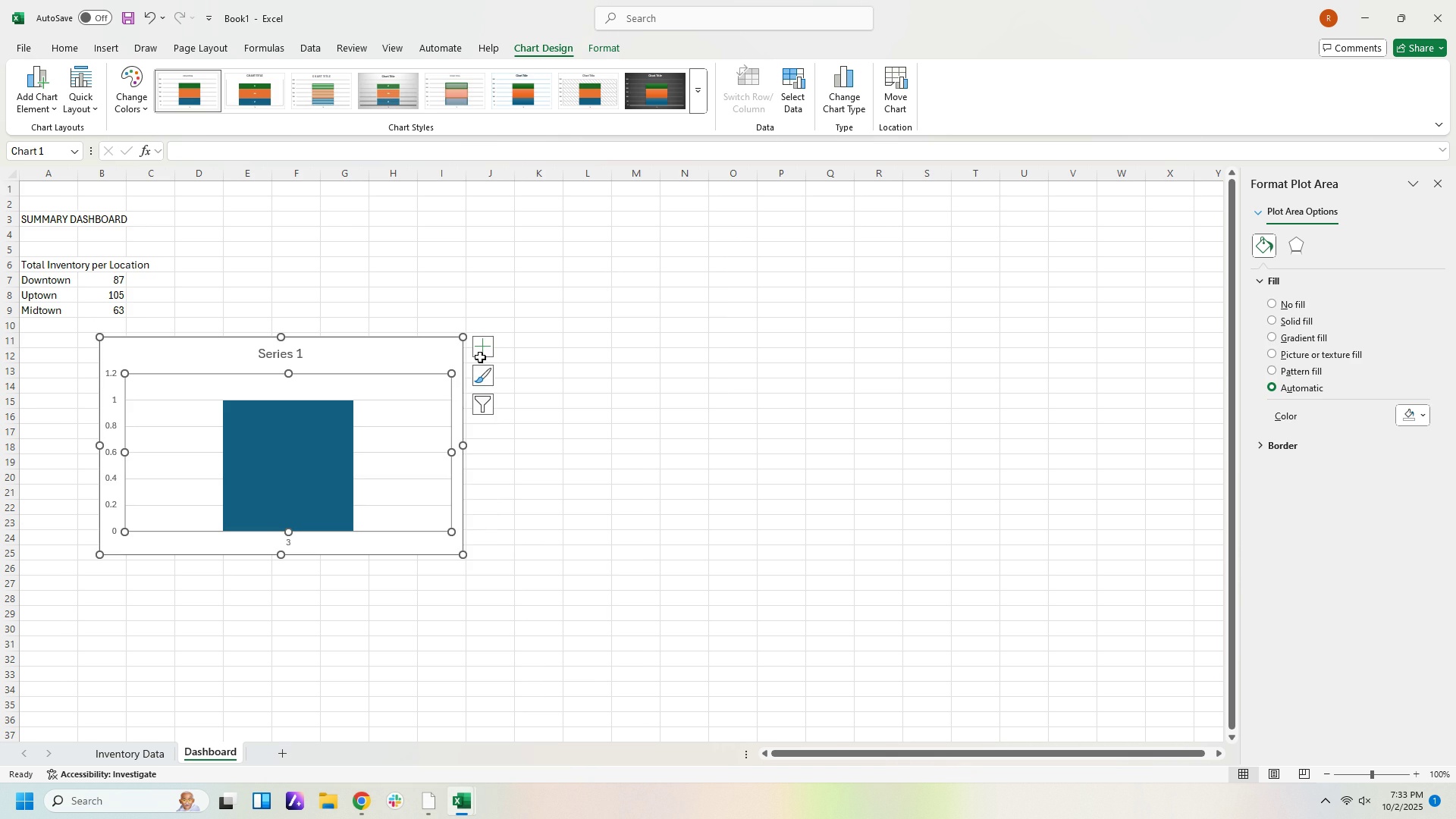 
left_click([480, 357])
 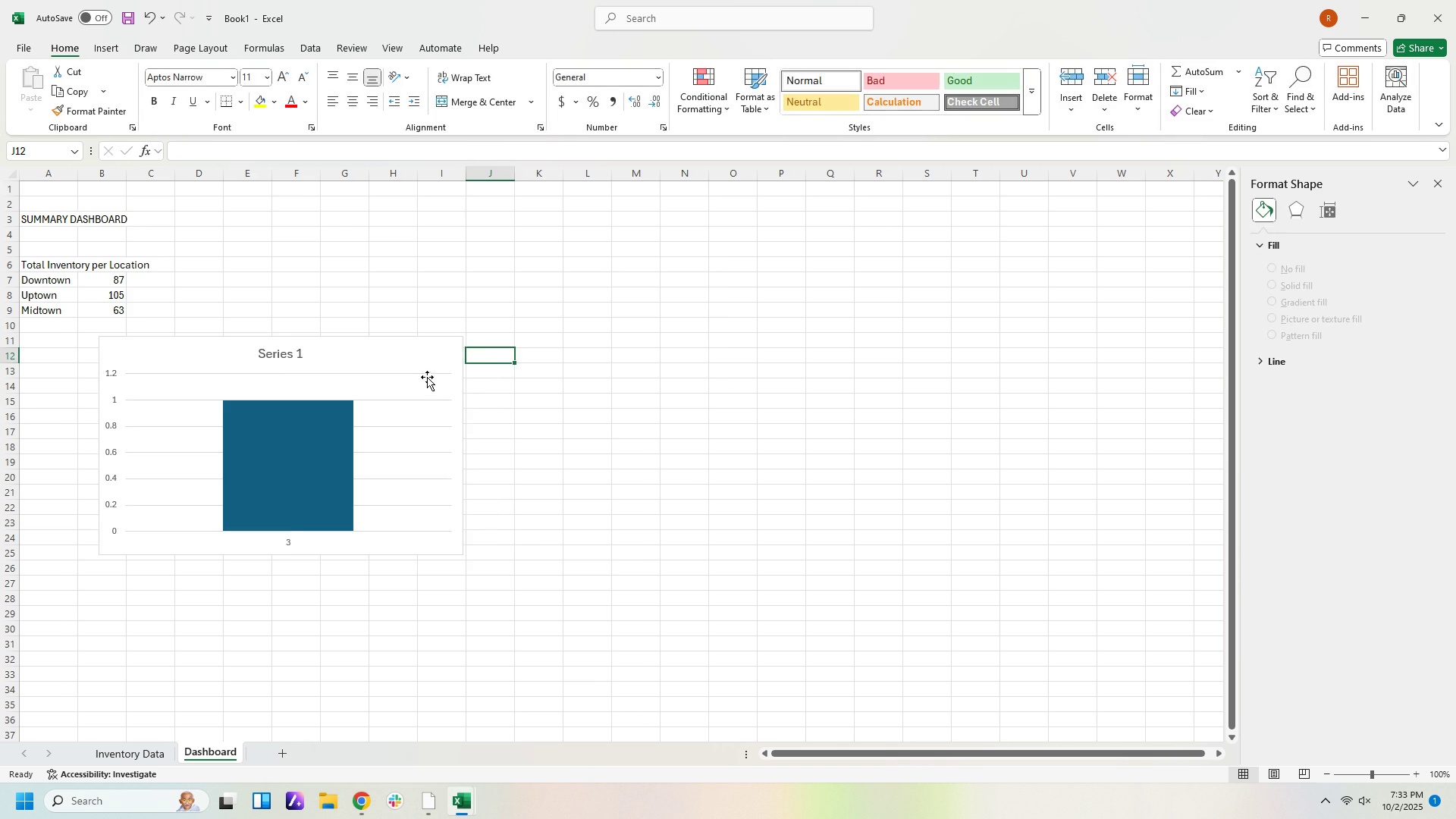 
left_click([416, 378])
 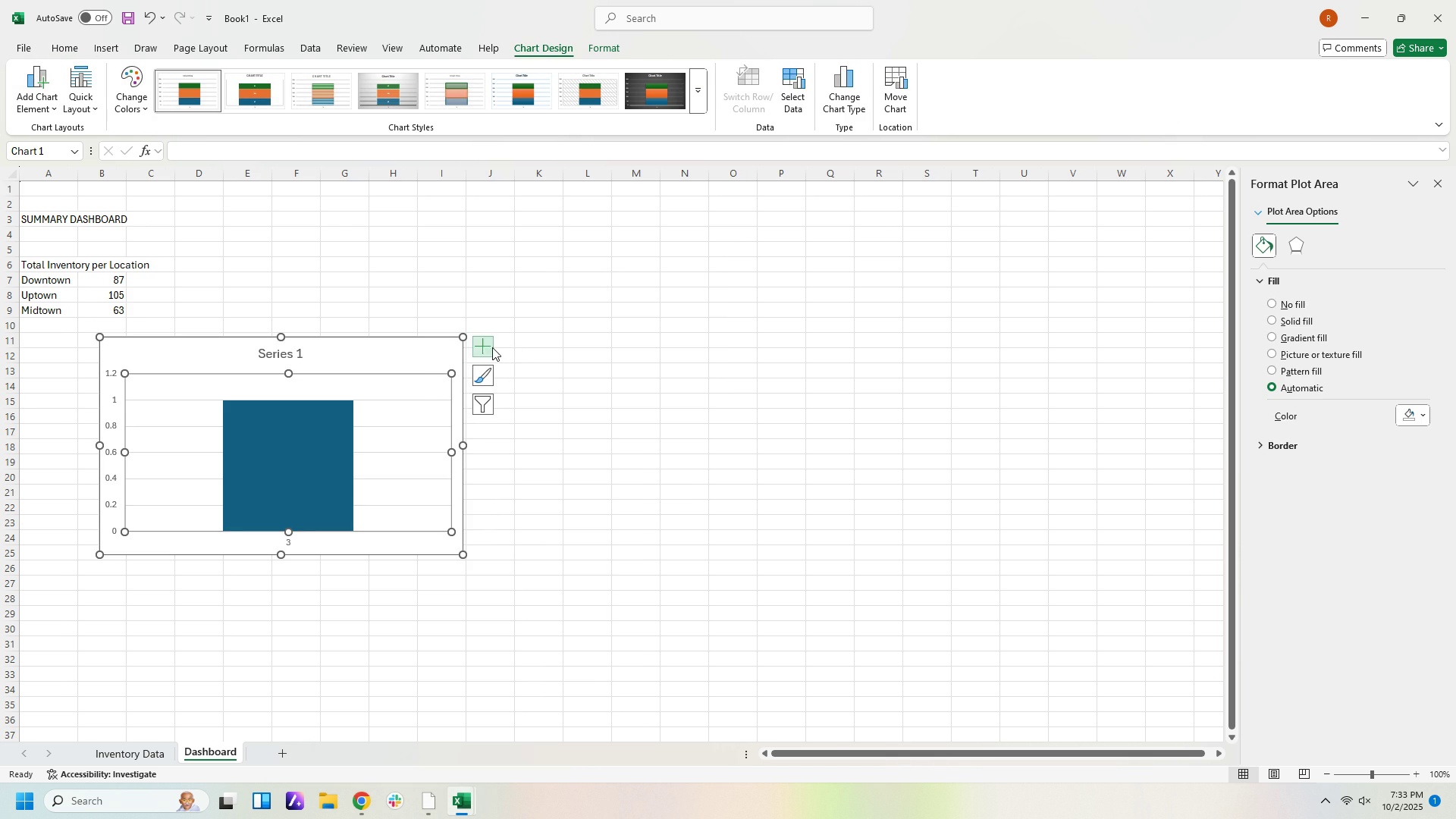 
left_click([492, 347])
 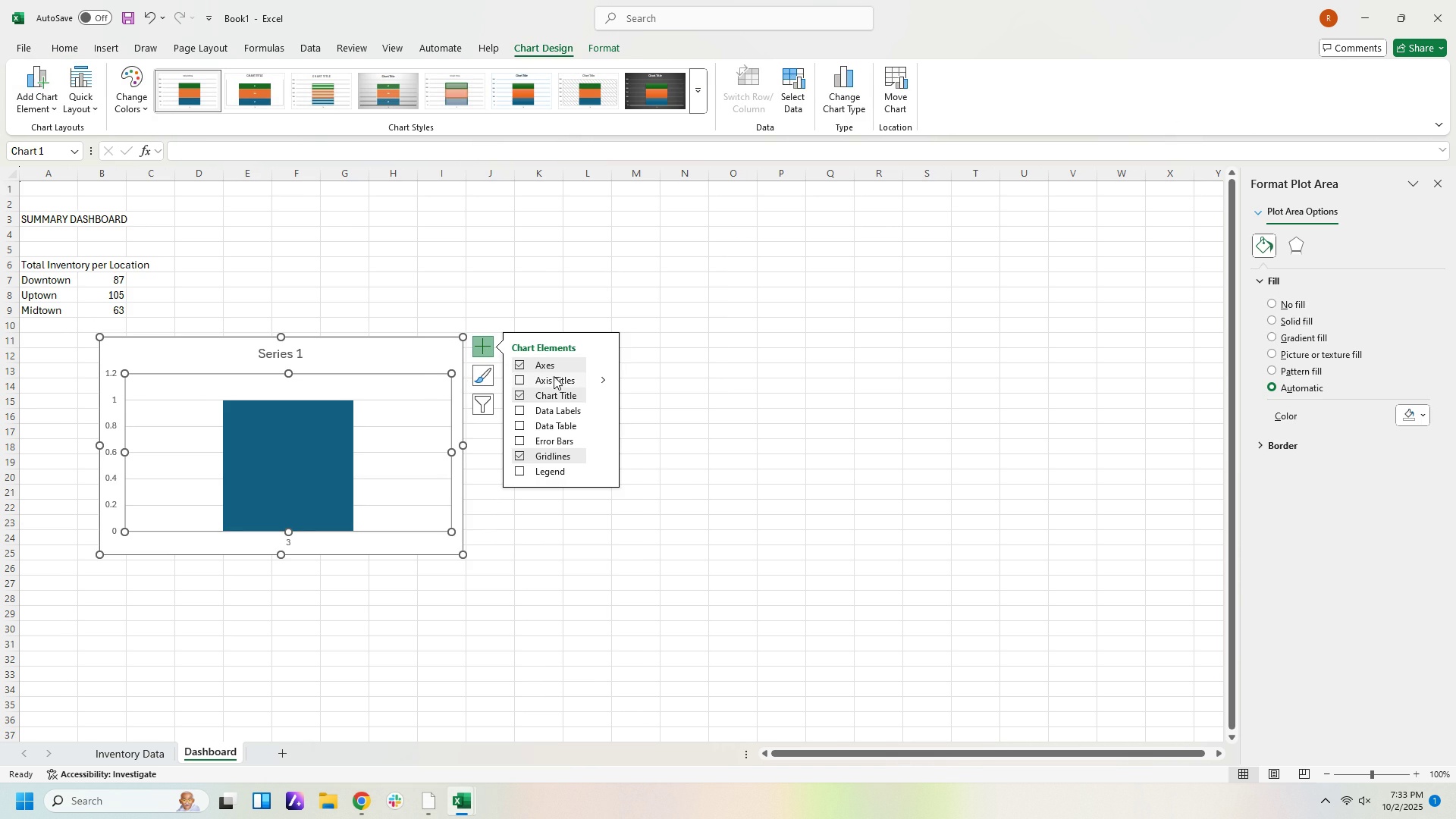 
left_click([554, 379])
 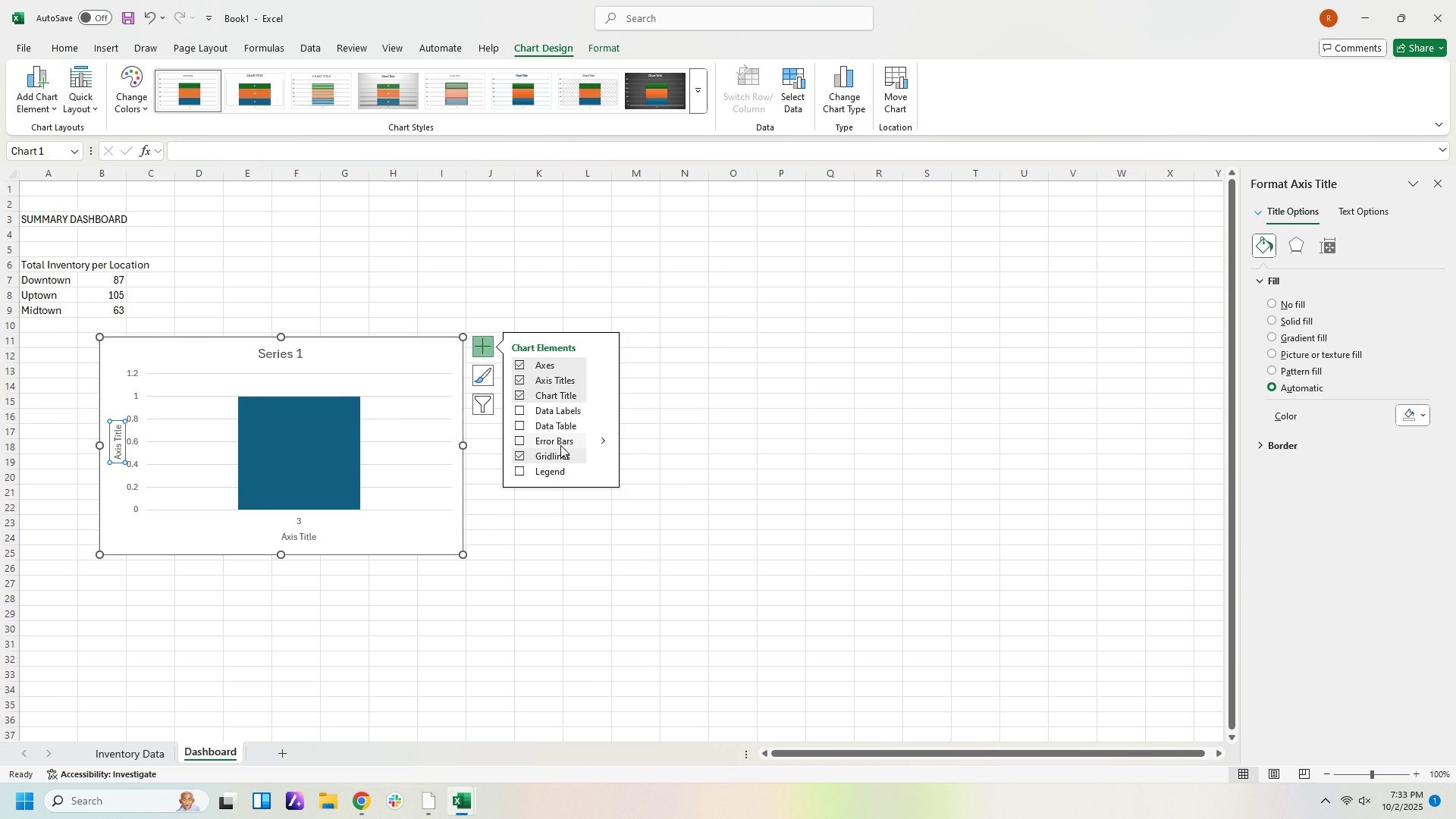 
left_click([560, 469])
 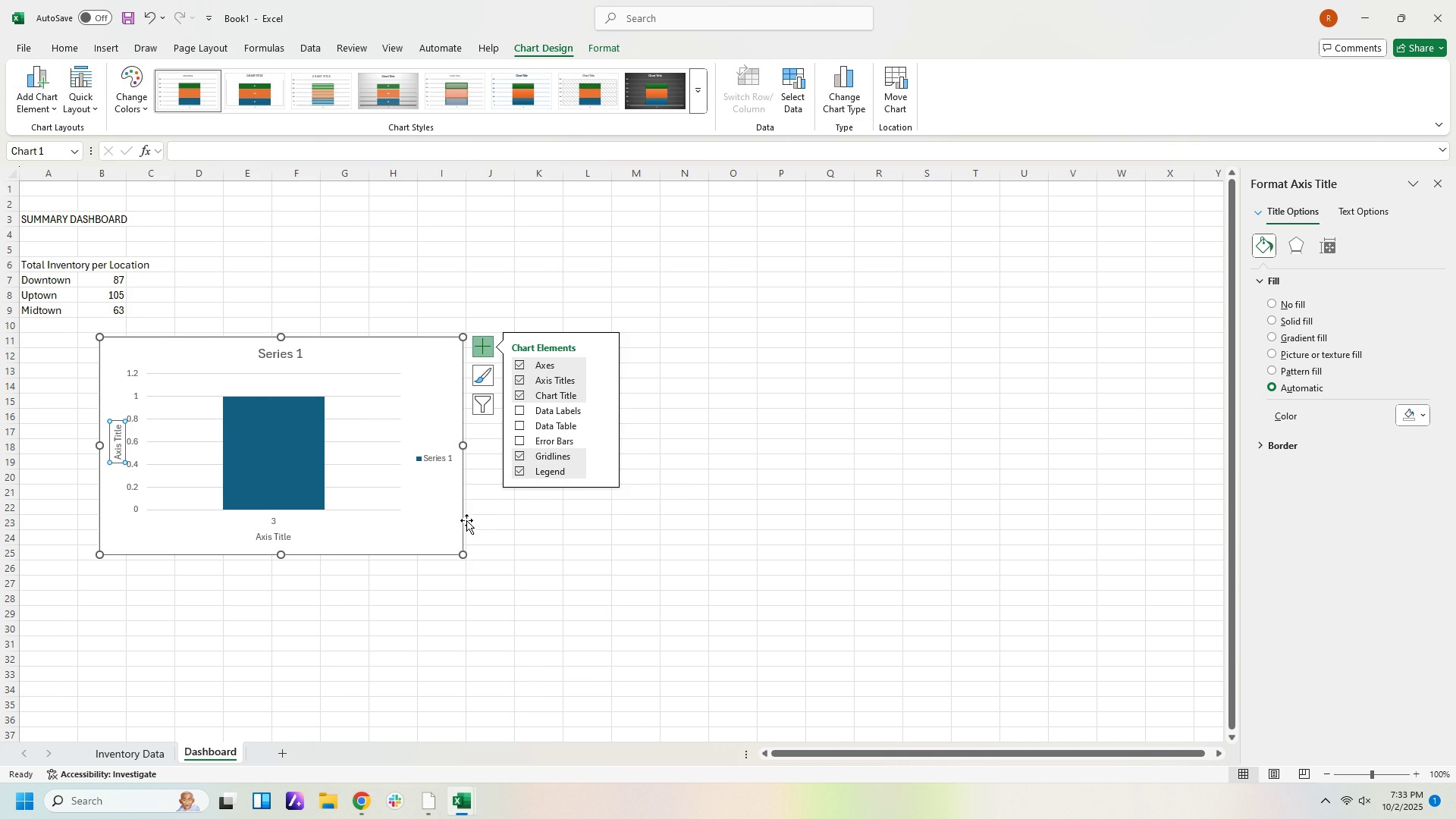 
left_click([457, 513])
 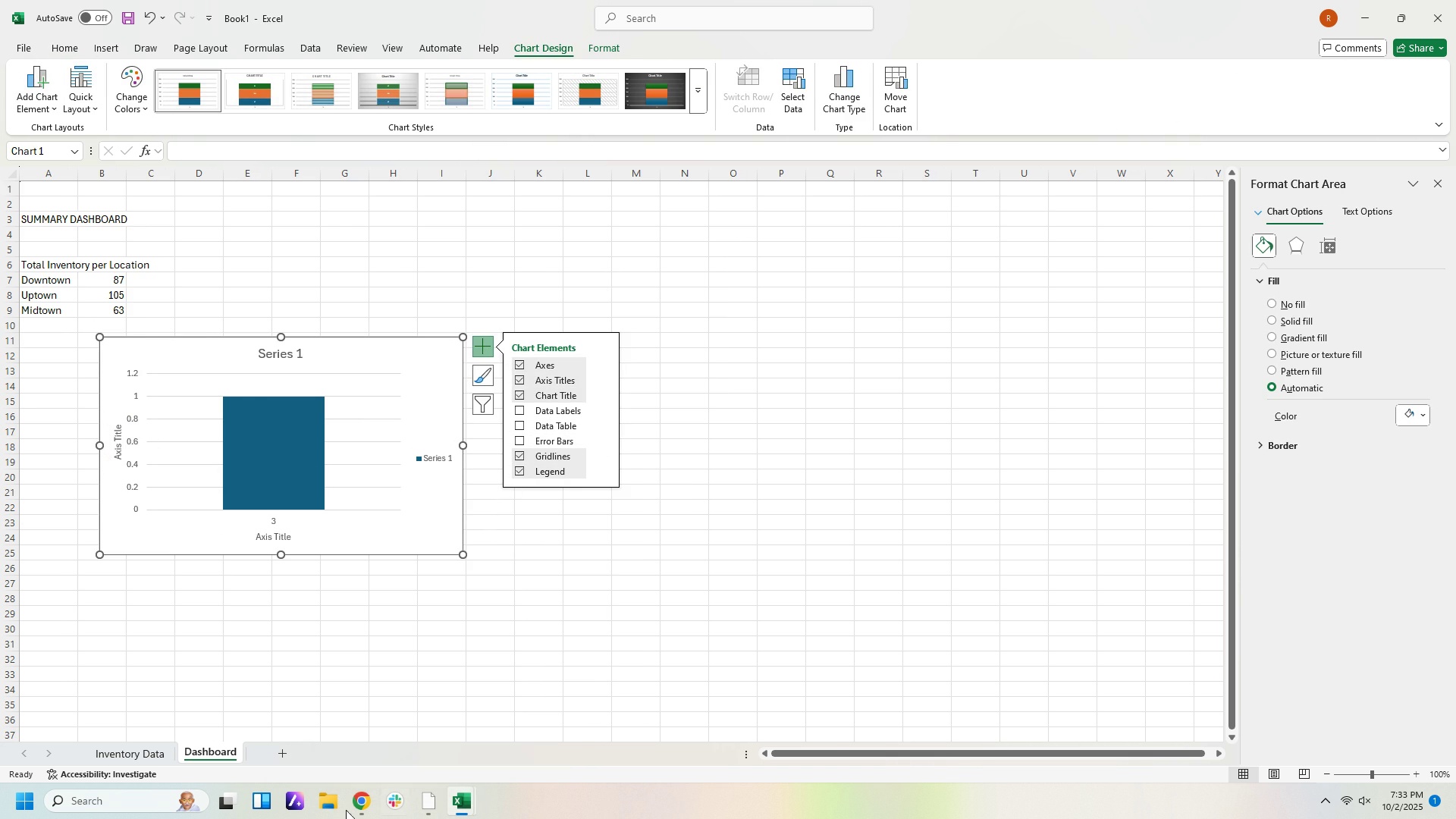 
left_click([452, 798])
 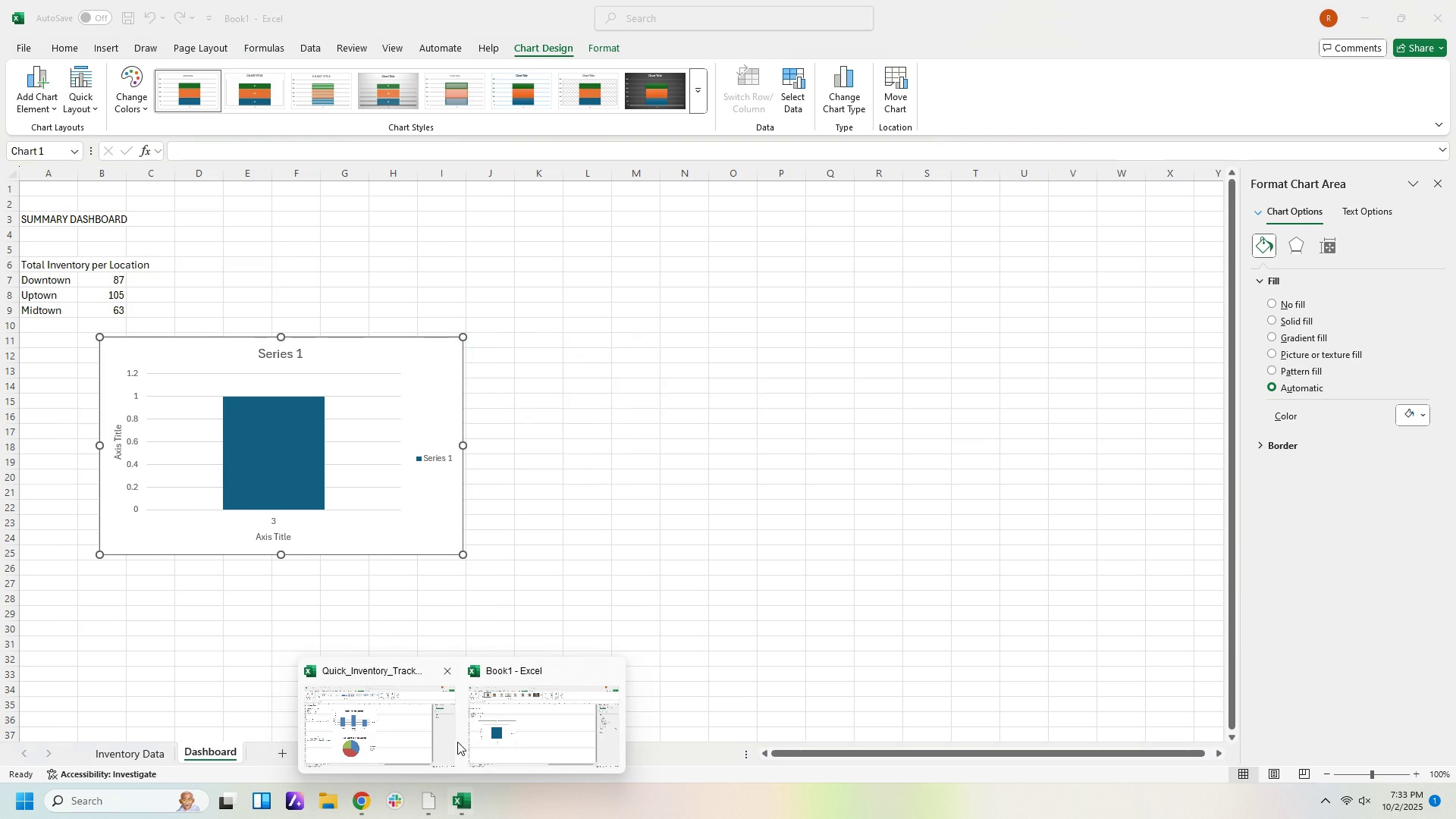 
mouse_move([473, 748])
 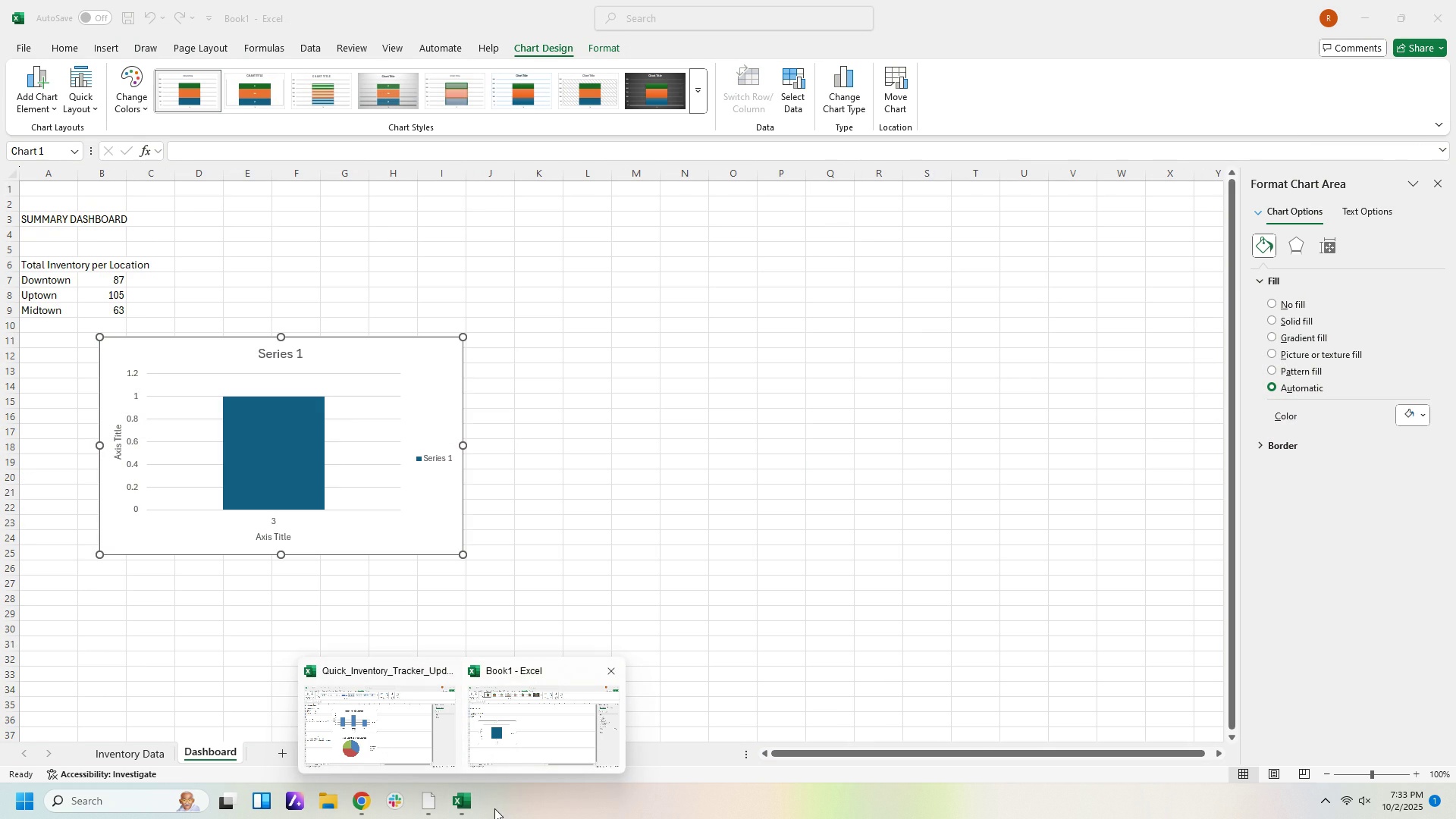 
left_click([463, 801])
 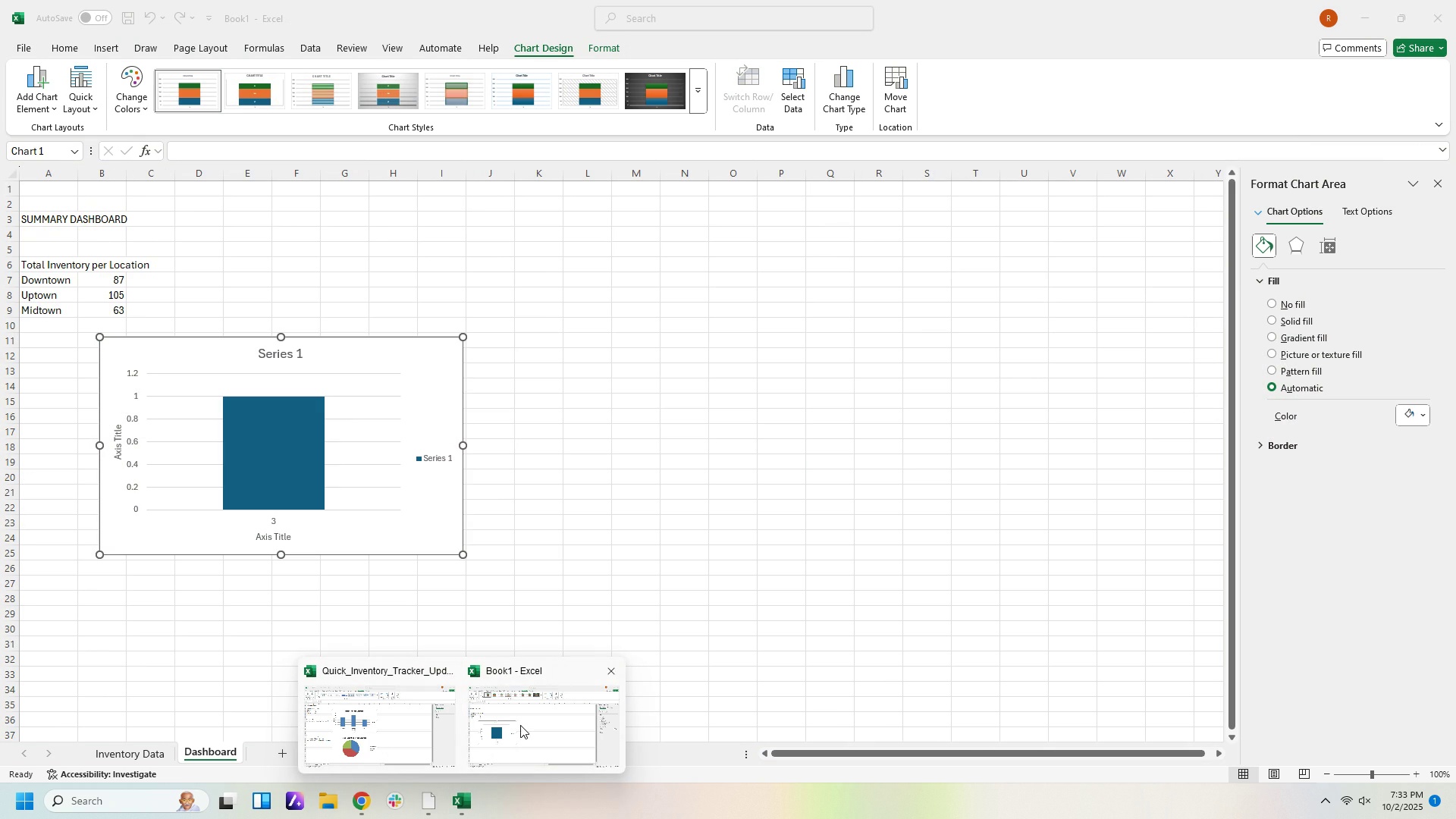 
left_click([520, 725])
 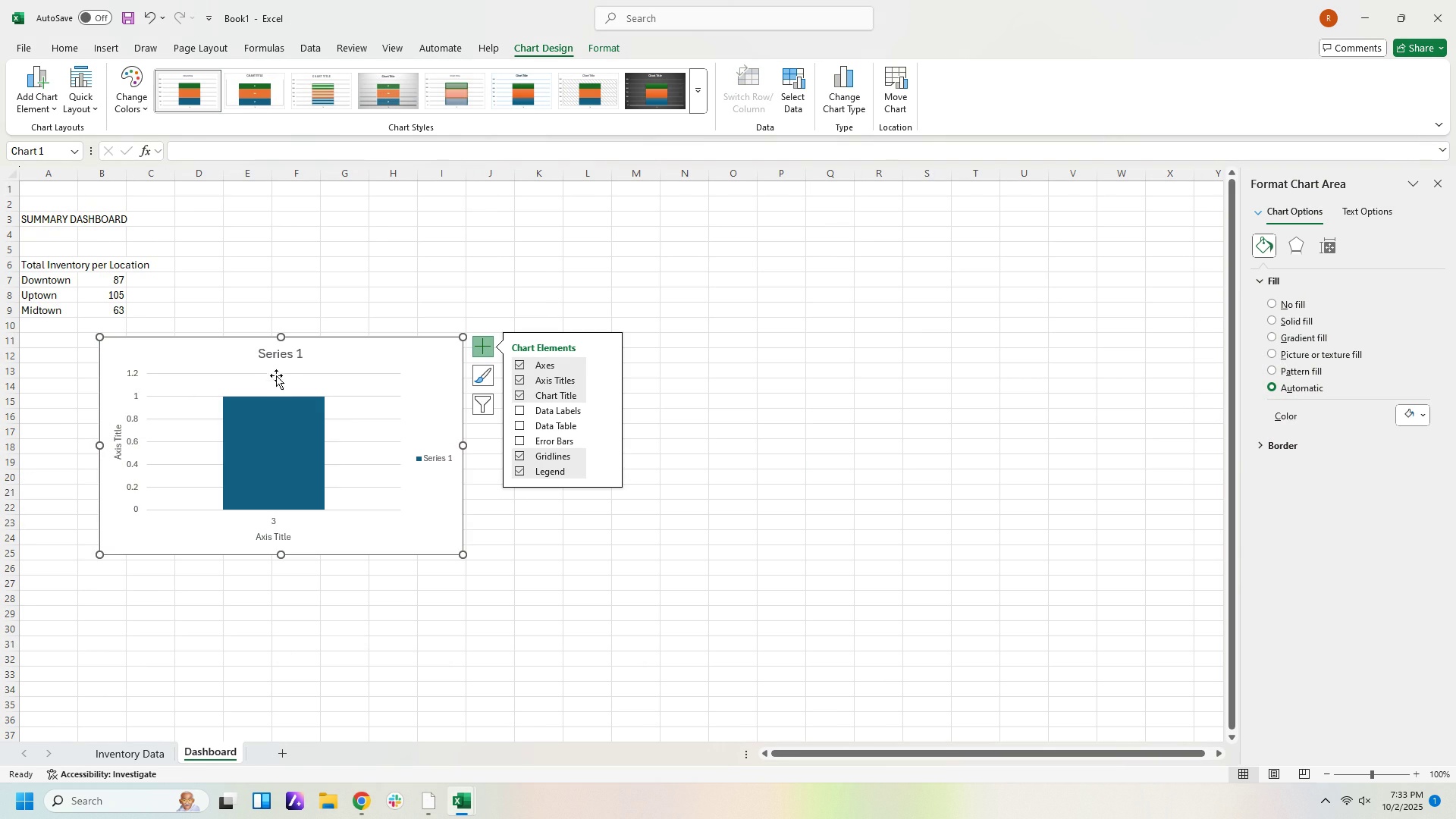 
left_click([279, 359])
 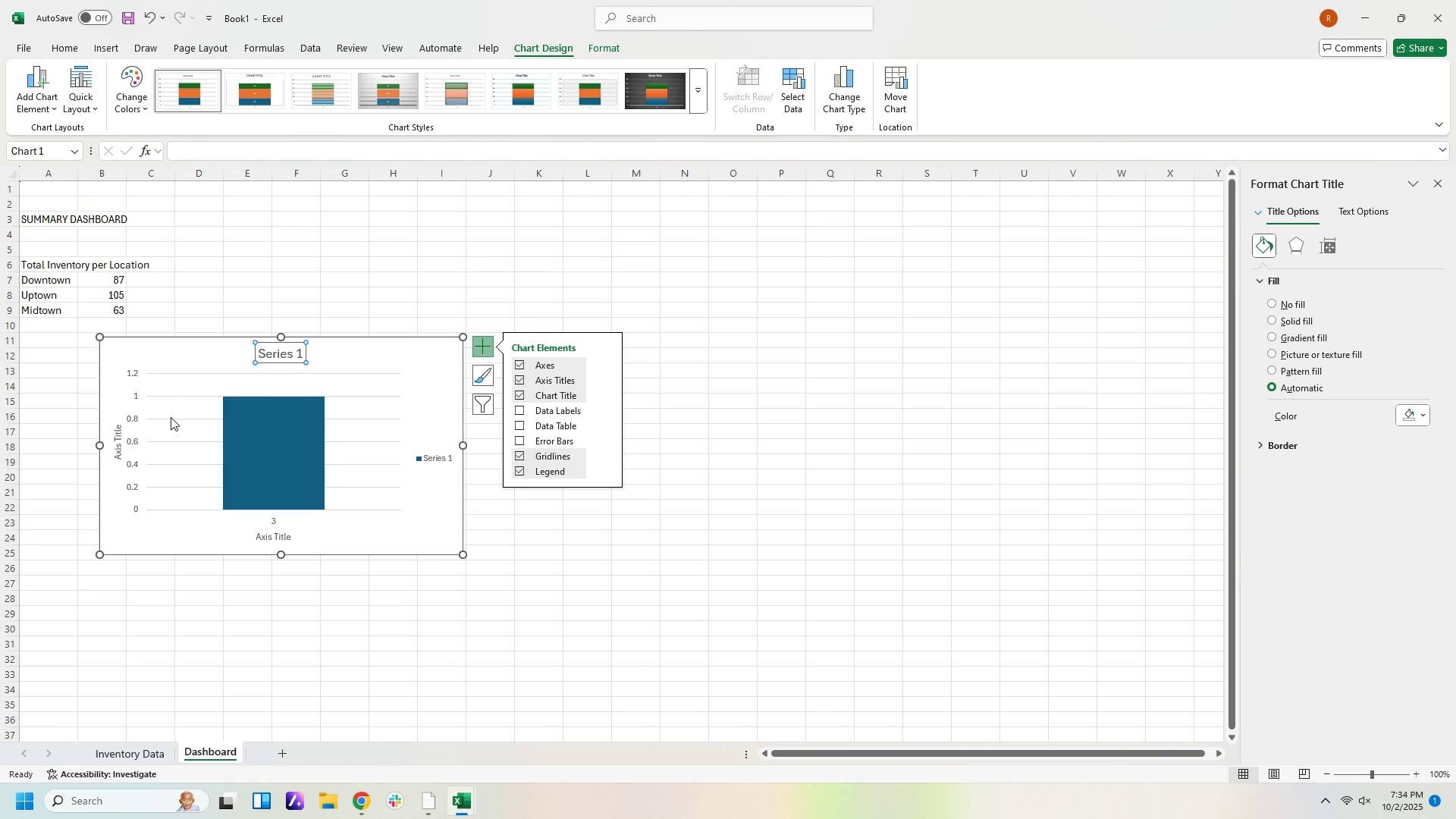 
key(ArrowRight)
 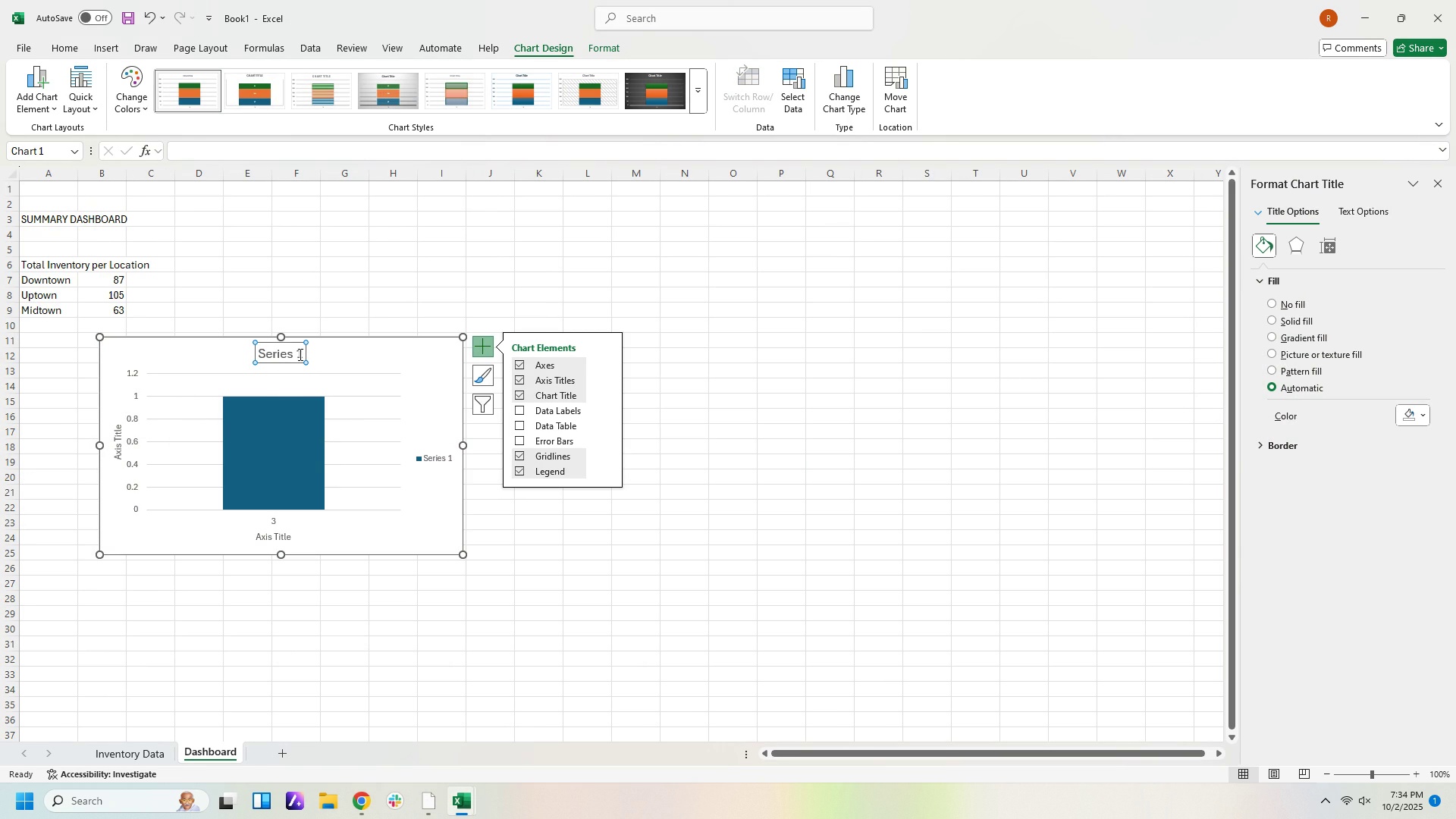 
double_click([295, 353])
 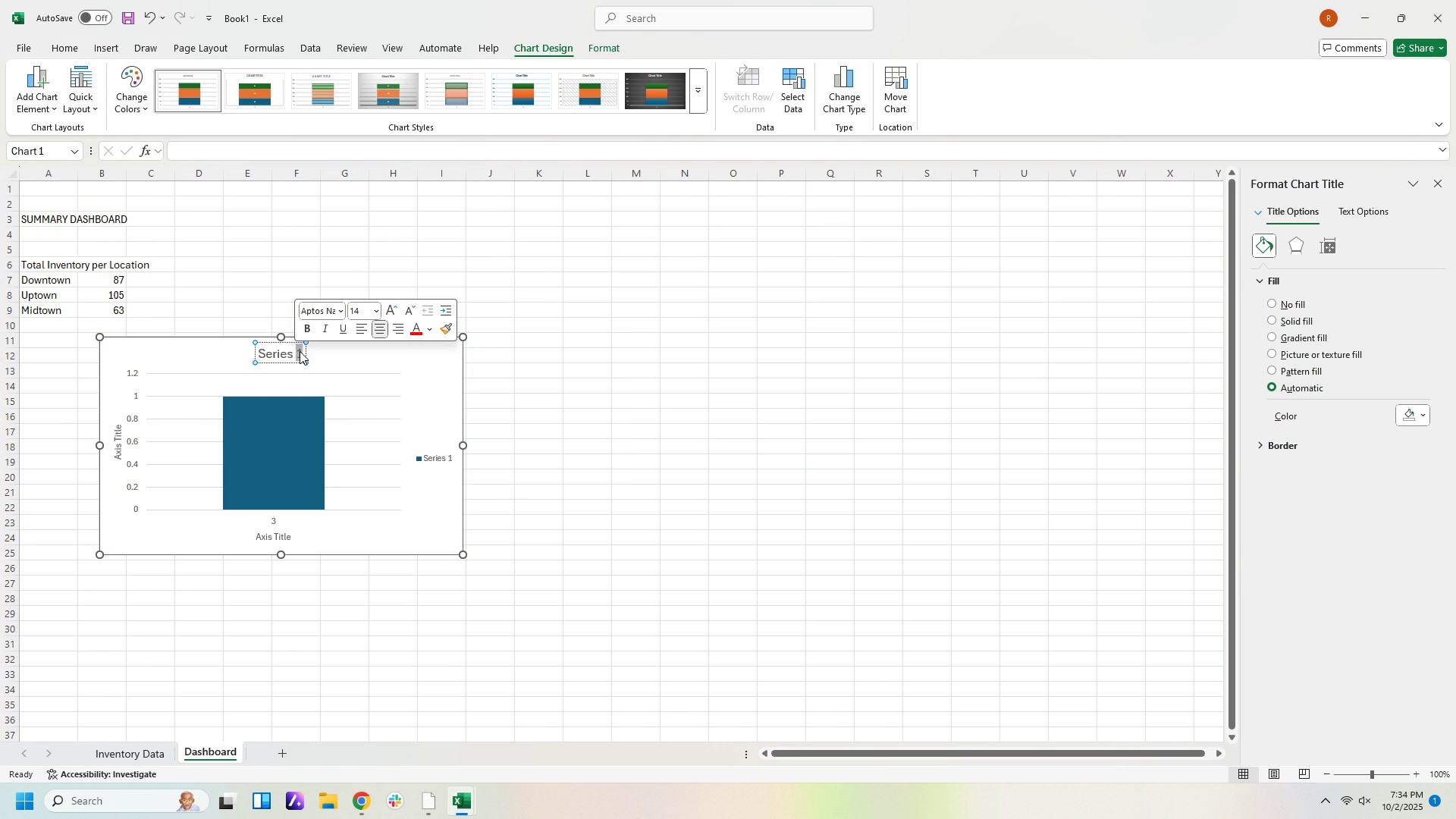 
key(Backspace)
key(Backspace)
key(Backspace)
key(Backspace)
key(Backspace)
key(Backspace)
key(Backspace)
key(Backspace)
type(Total Stock per Locatrion)
key(Backspace)
key(Backspace)
key(Backspace)
key(Backspace)
type(ion)